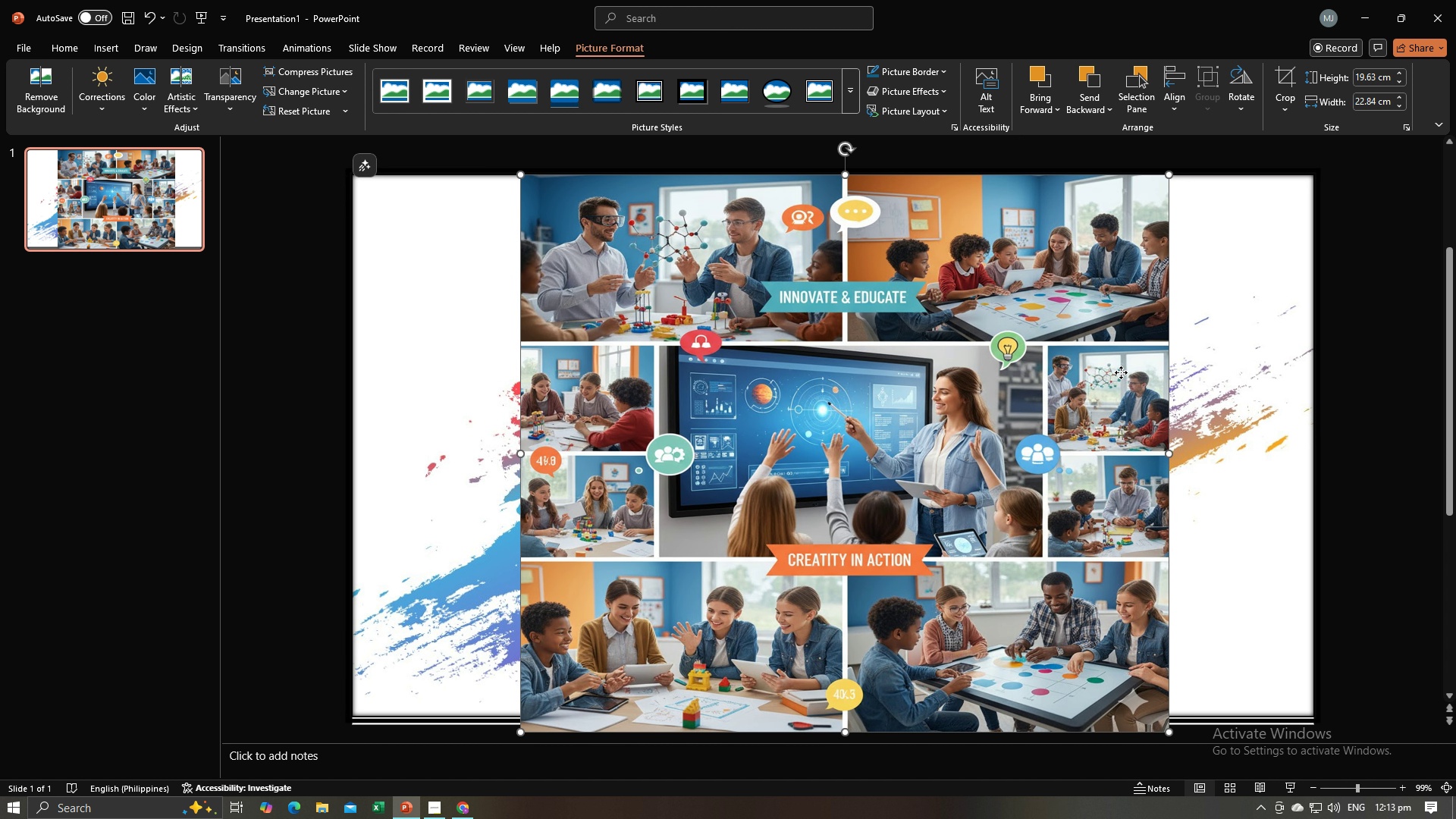 
left_click([1121, 372])
 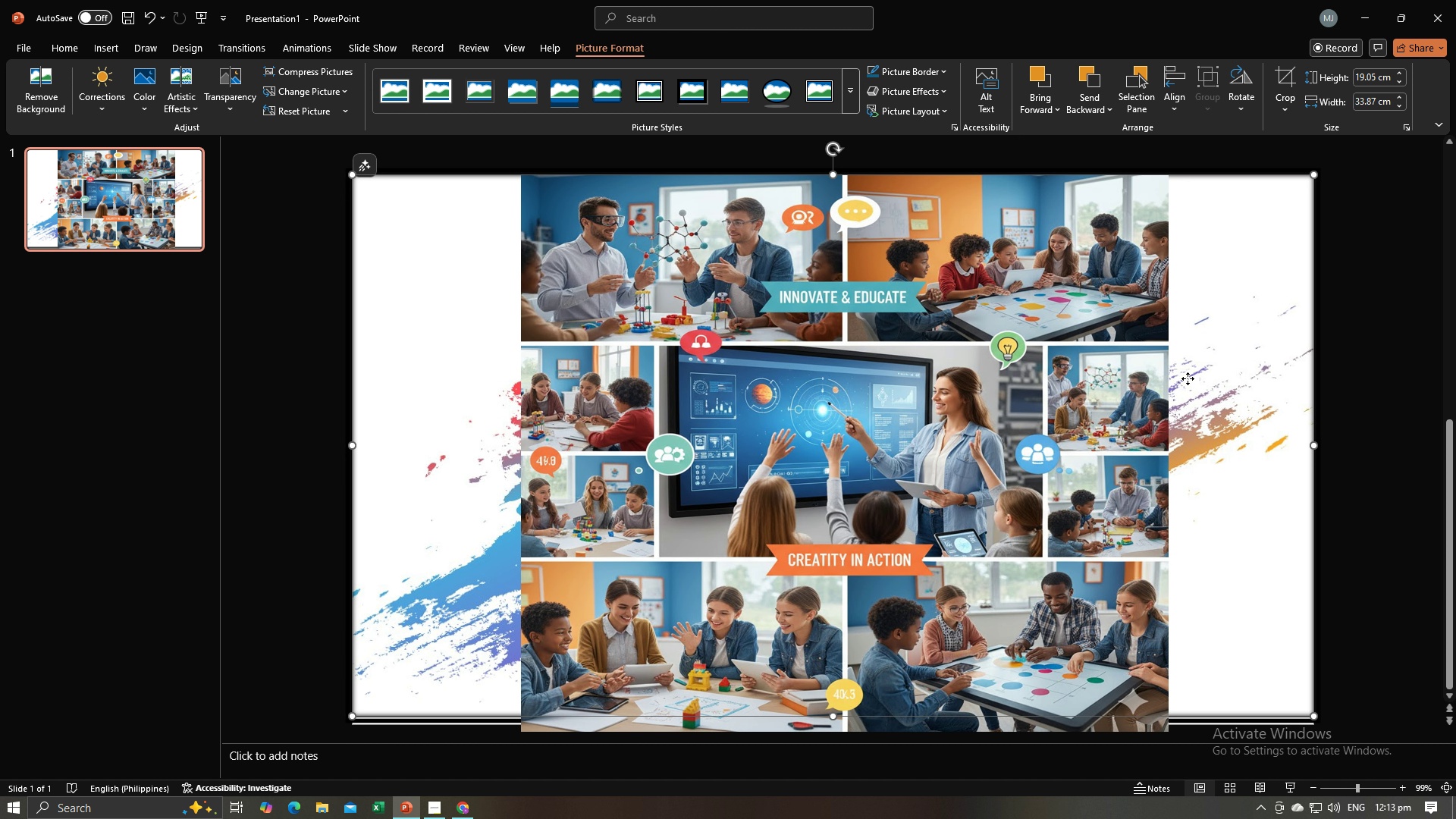 
double_click([1188, 378])
 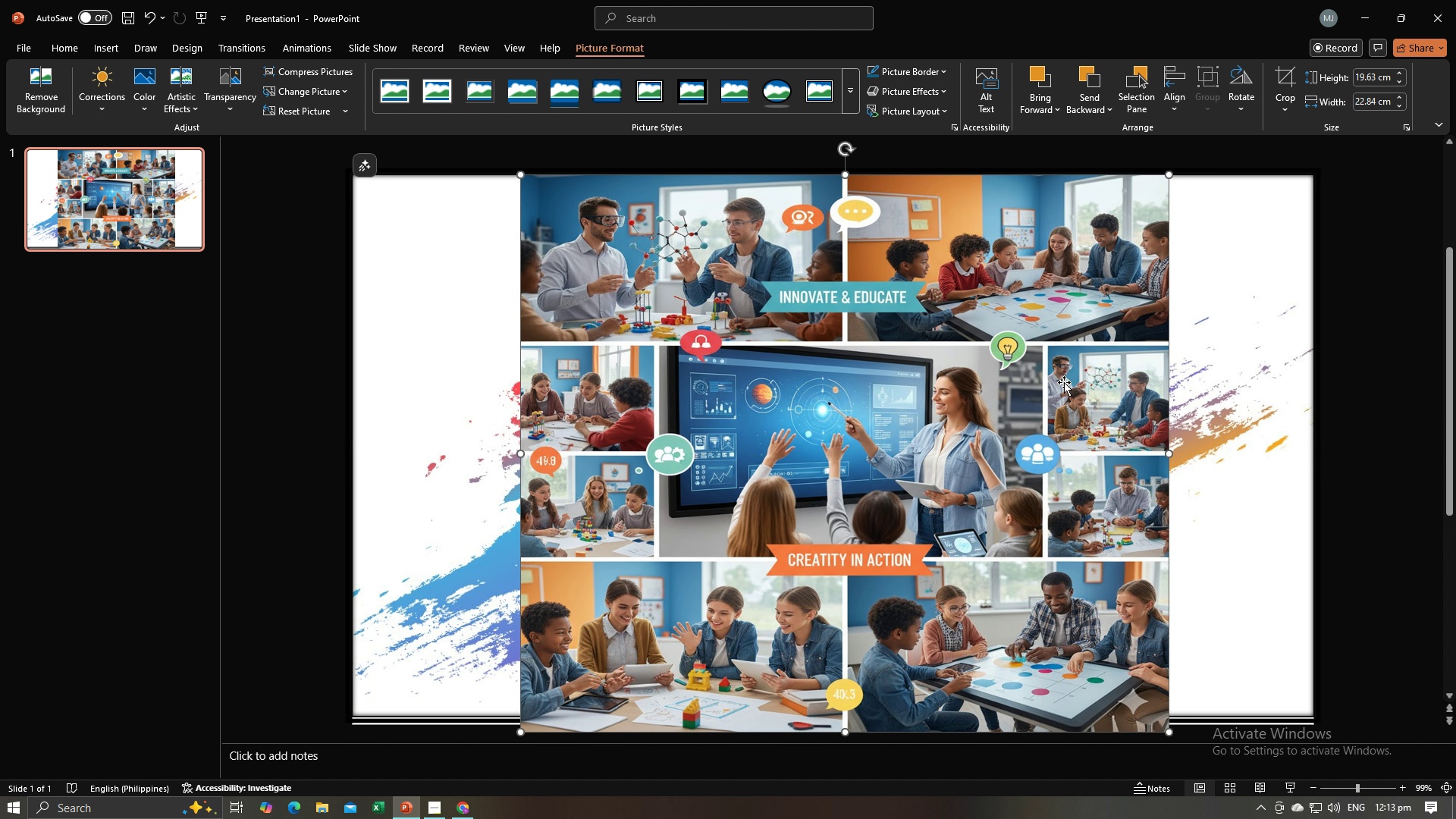 
left_click([1064, 382])
 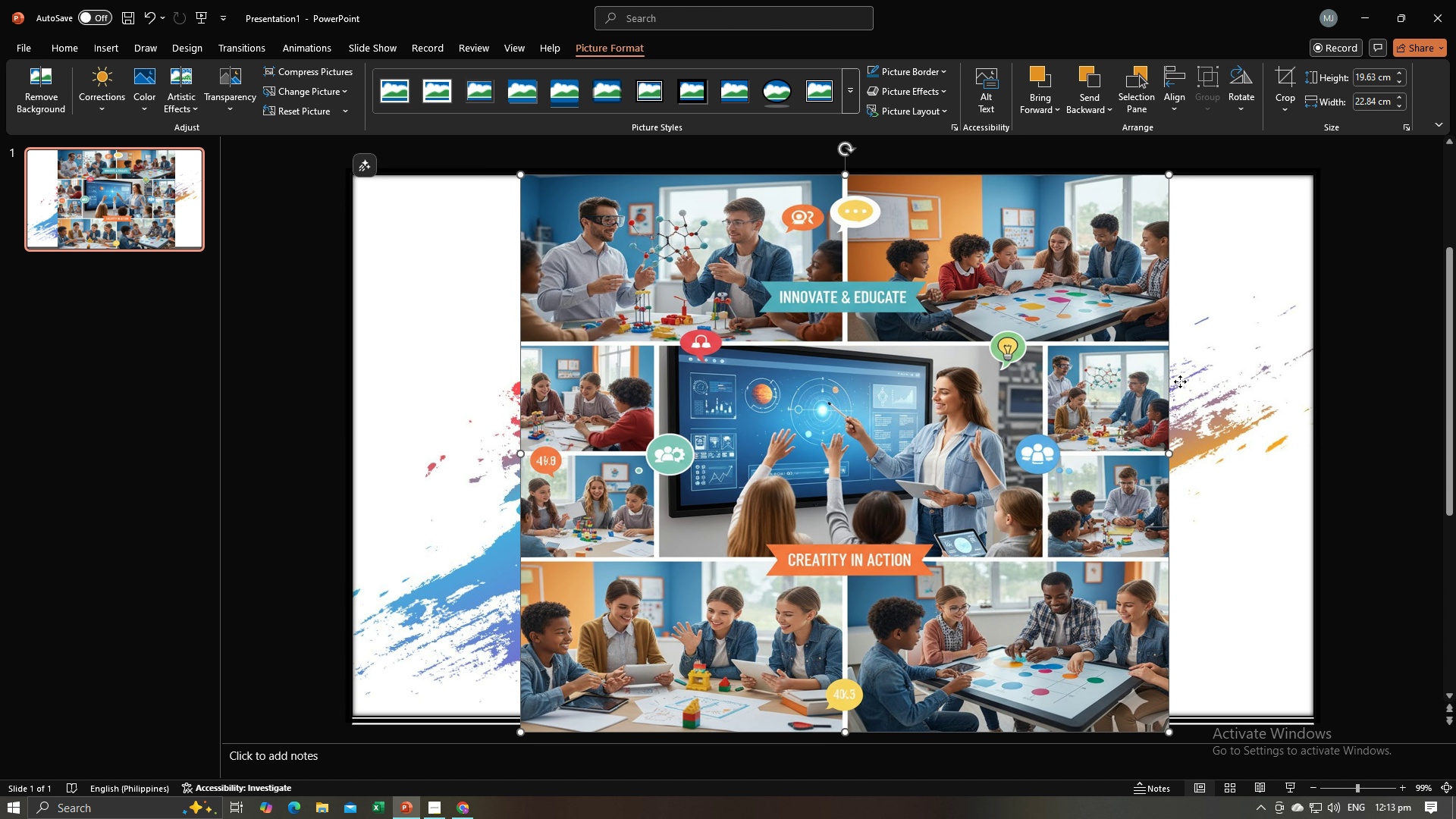 
left_click([1180, 381])
 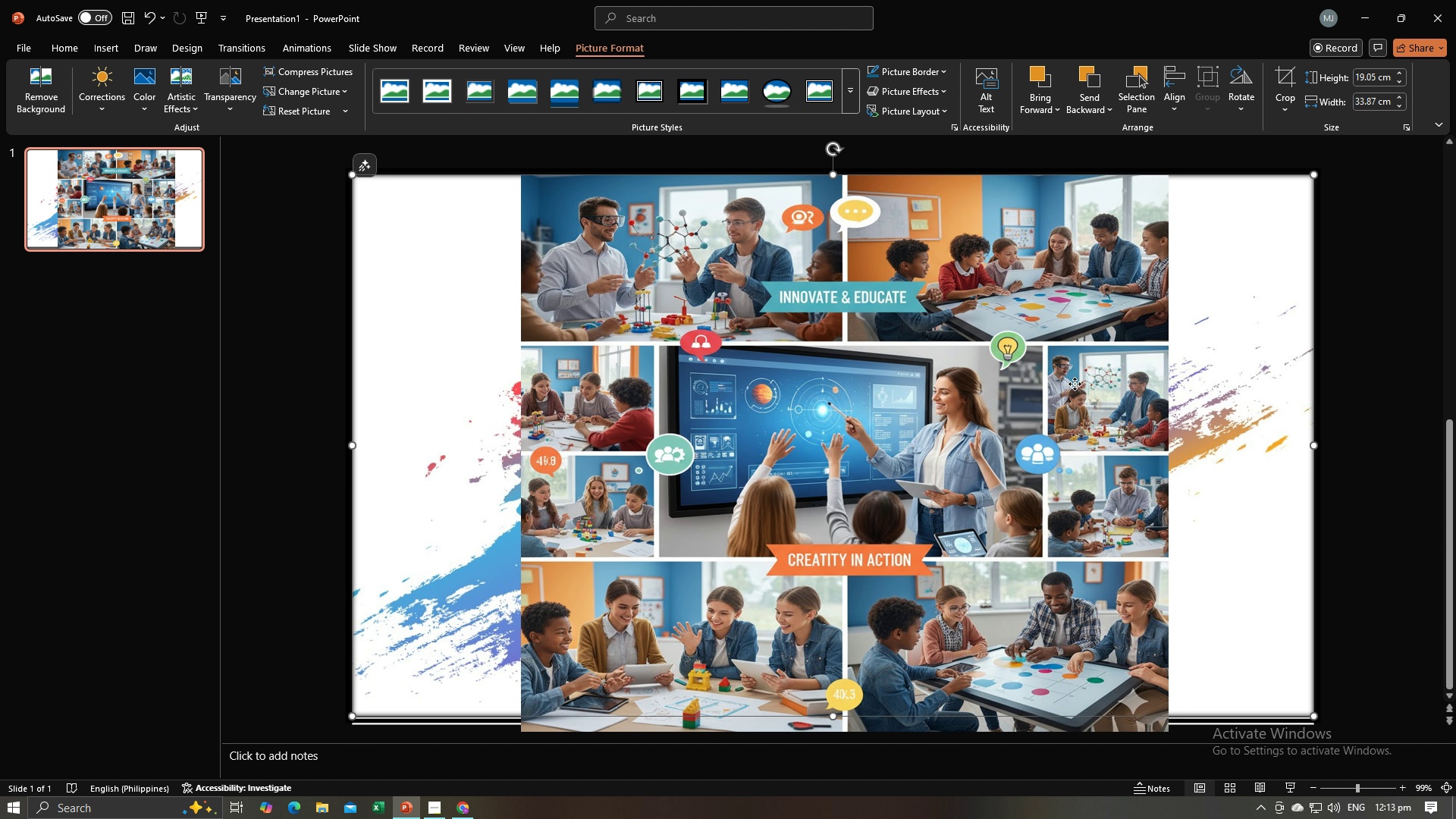 
left_click([1075, 384])
 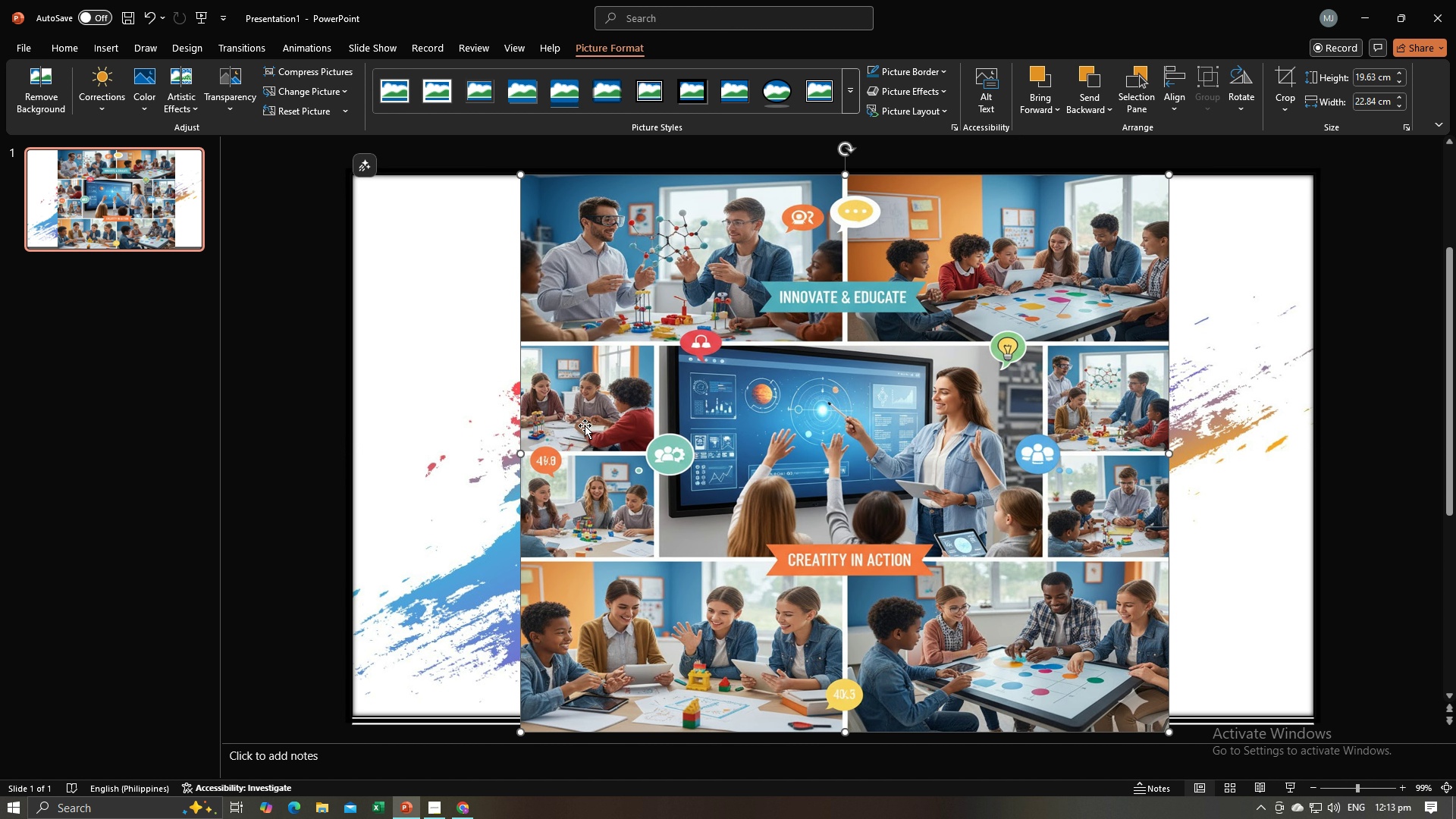 
hold_key(key=ControlLeft, duration=1.3)
left_click([468, 486])
 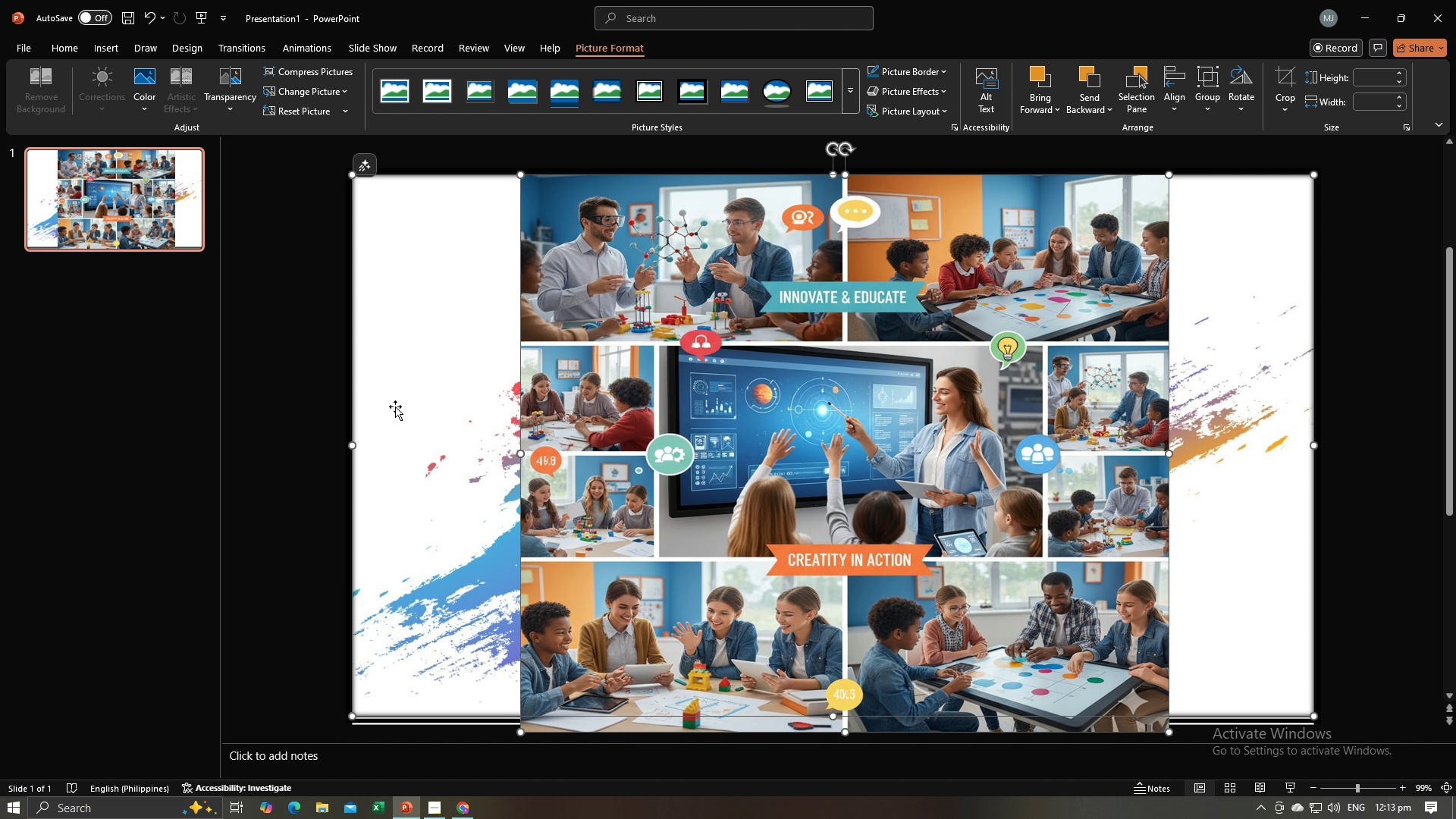 
wait(5.04)
 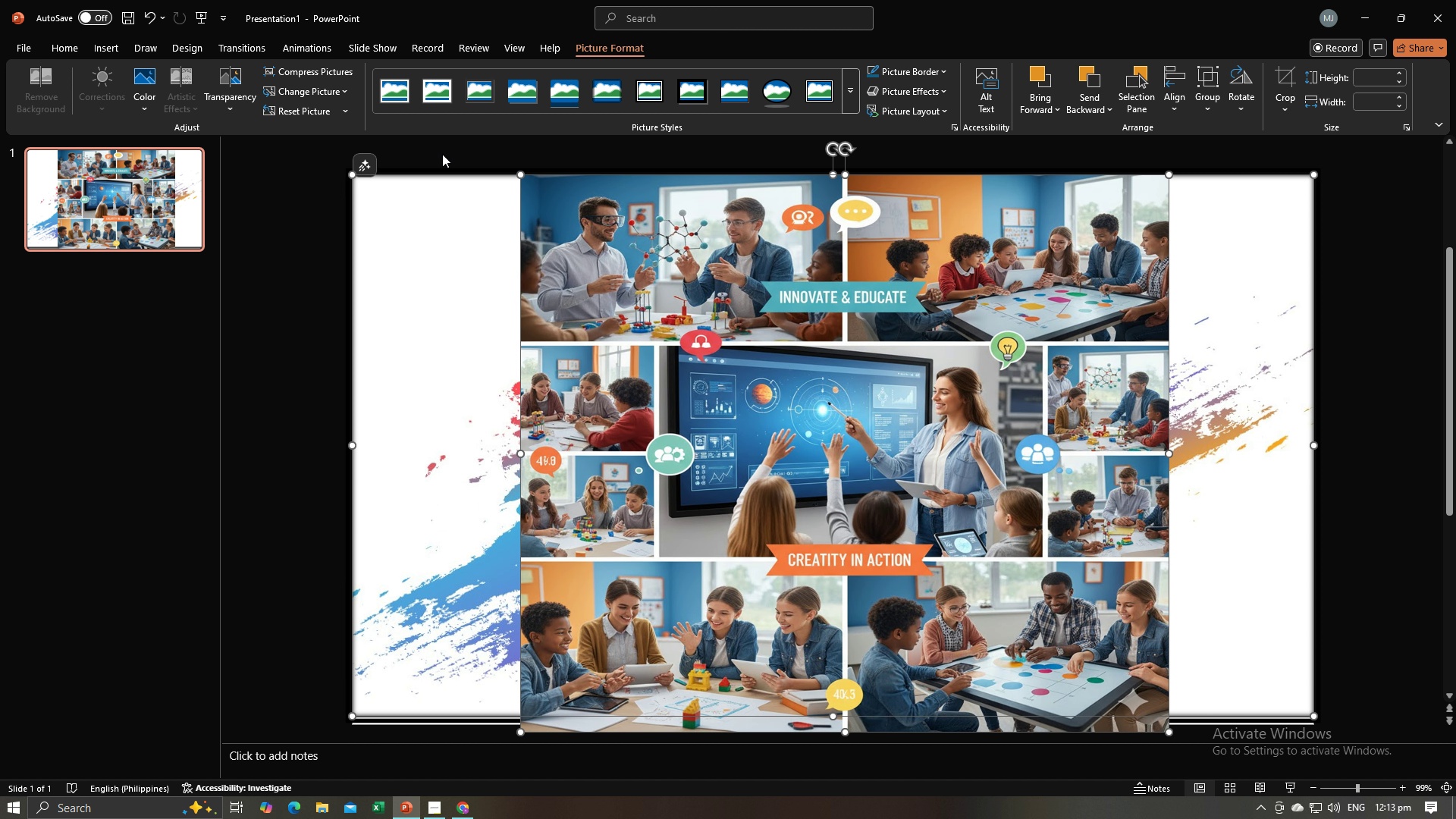 
left_click([314, 115])
 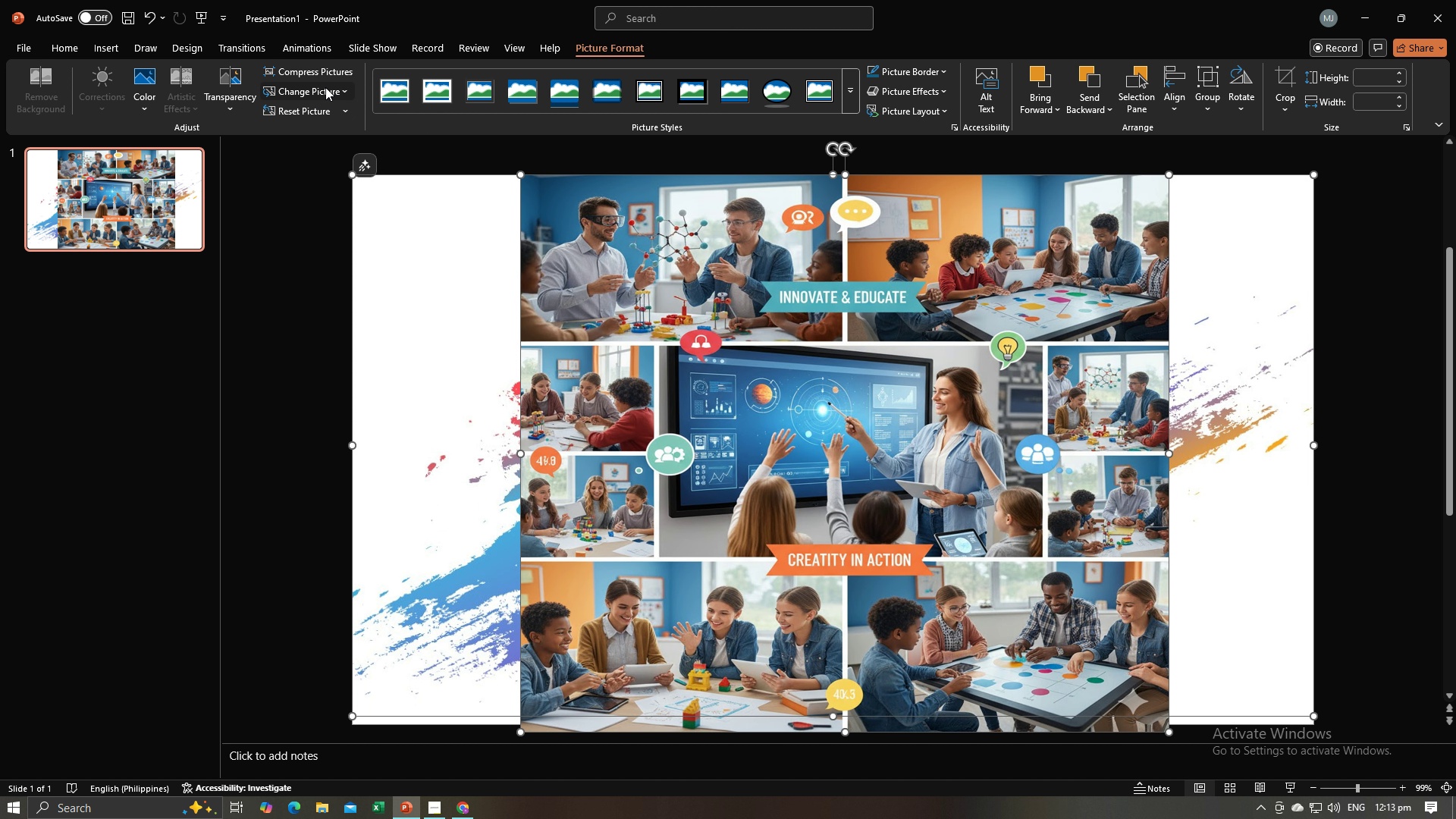 
left_click([325, 87])
 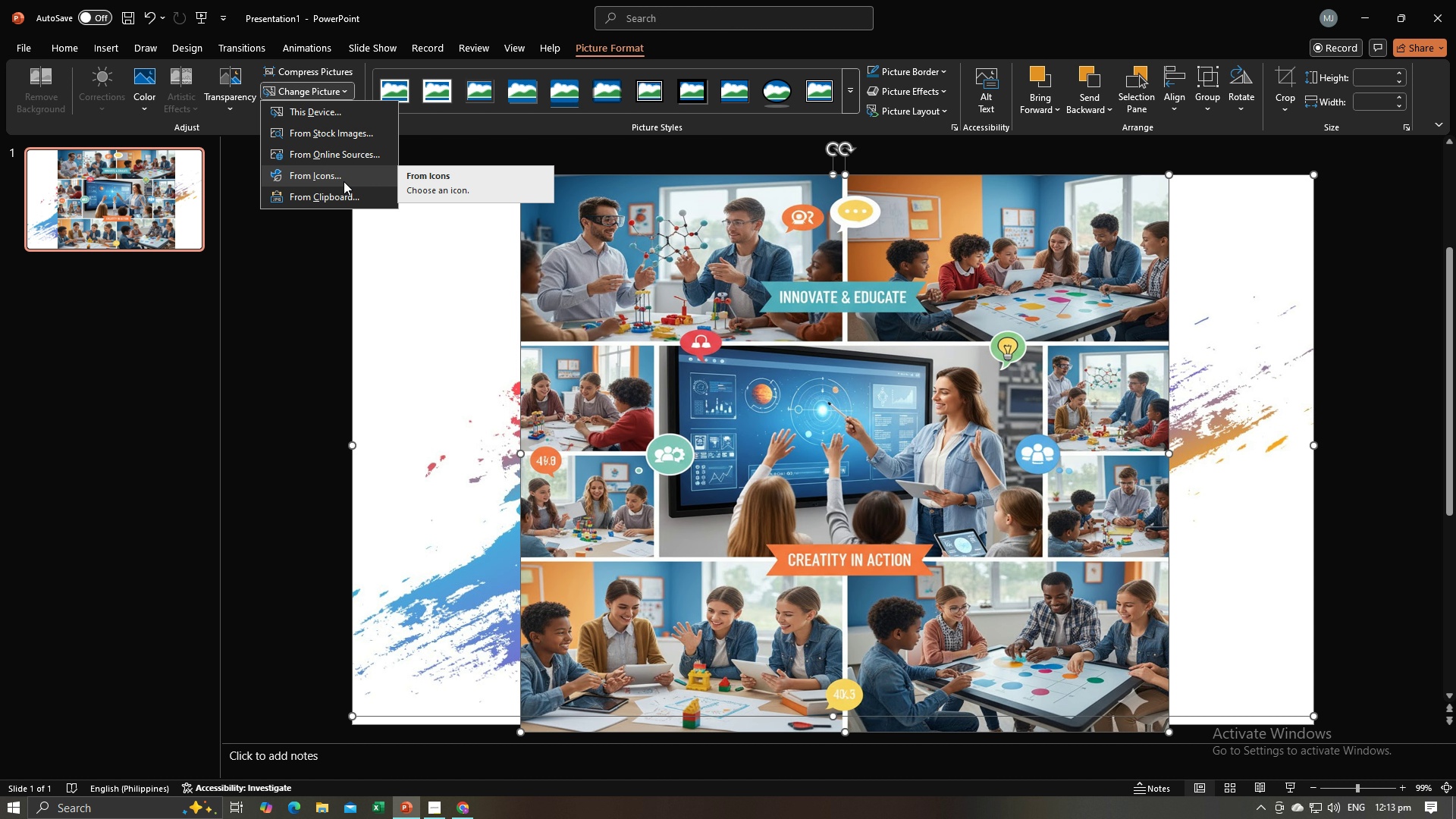 
wait(7.79)
 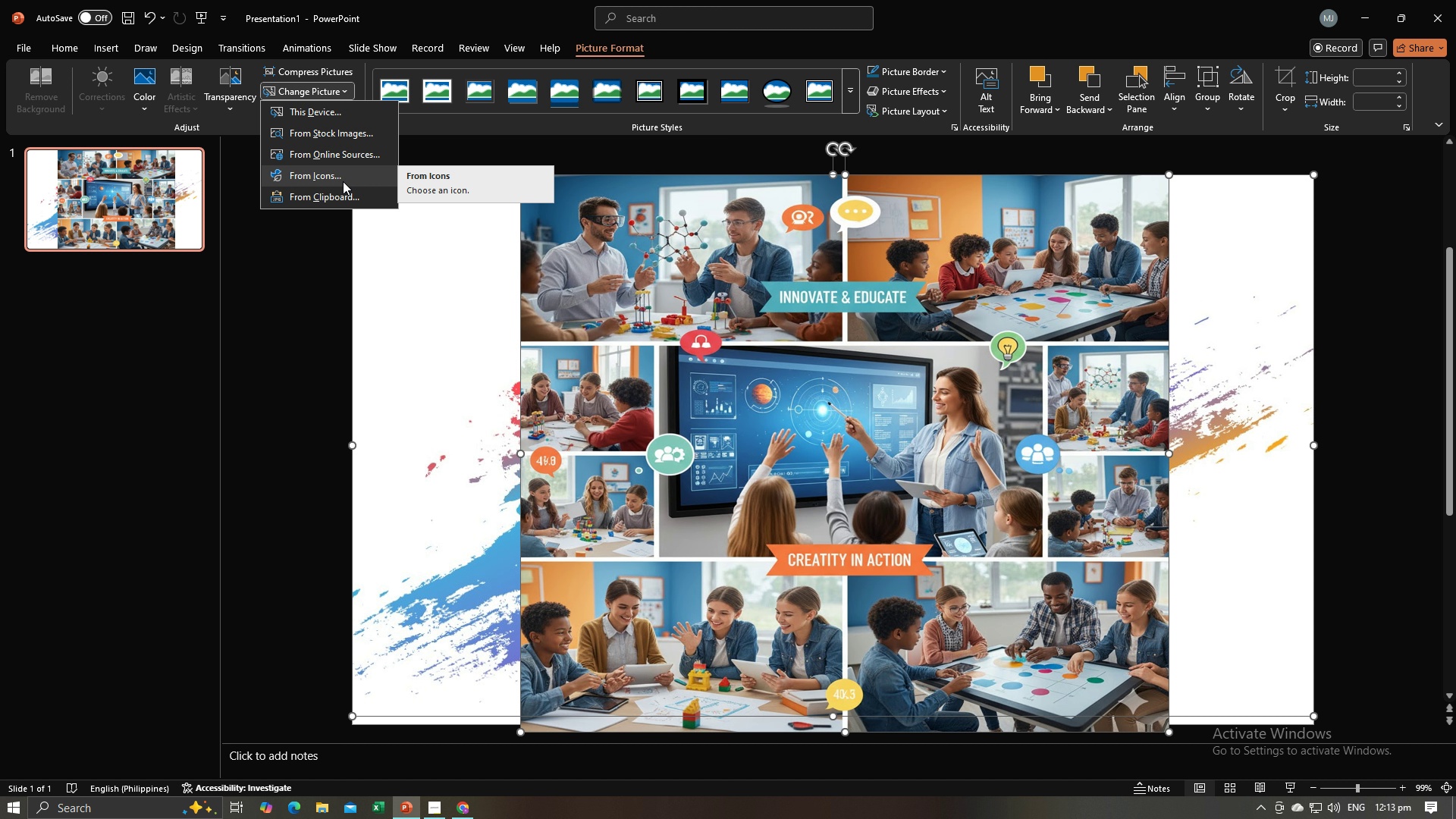 
left_click([340, 124])
 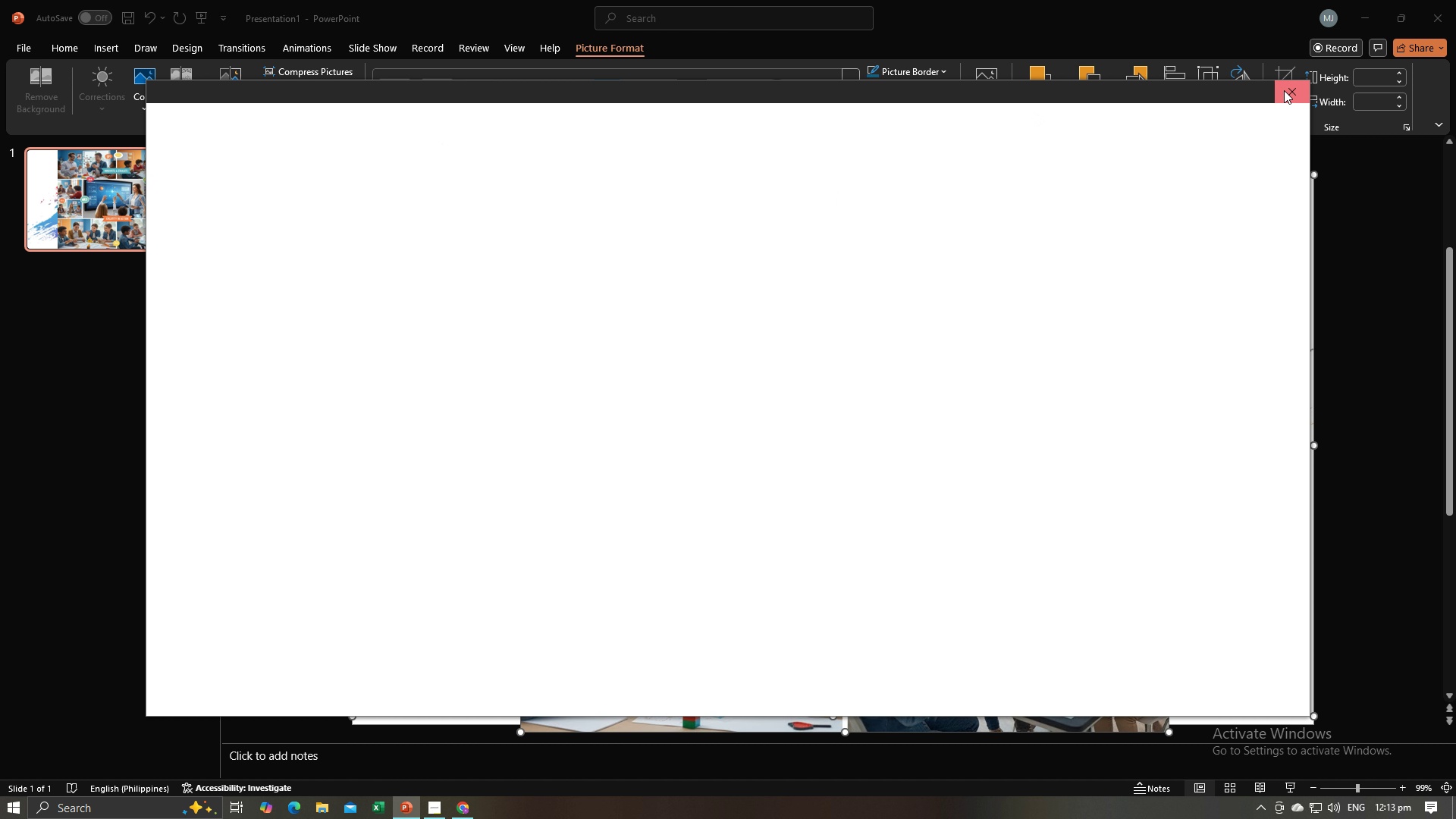 
left_click([1284, 90])
 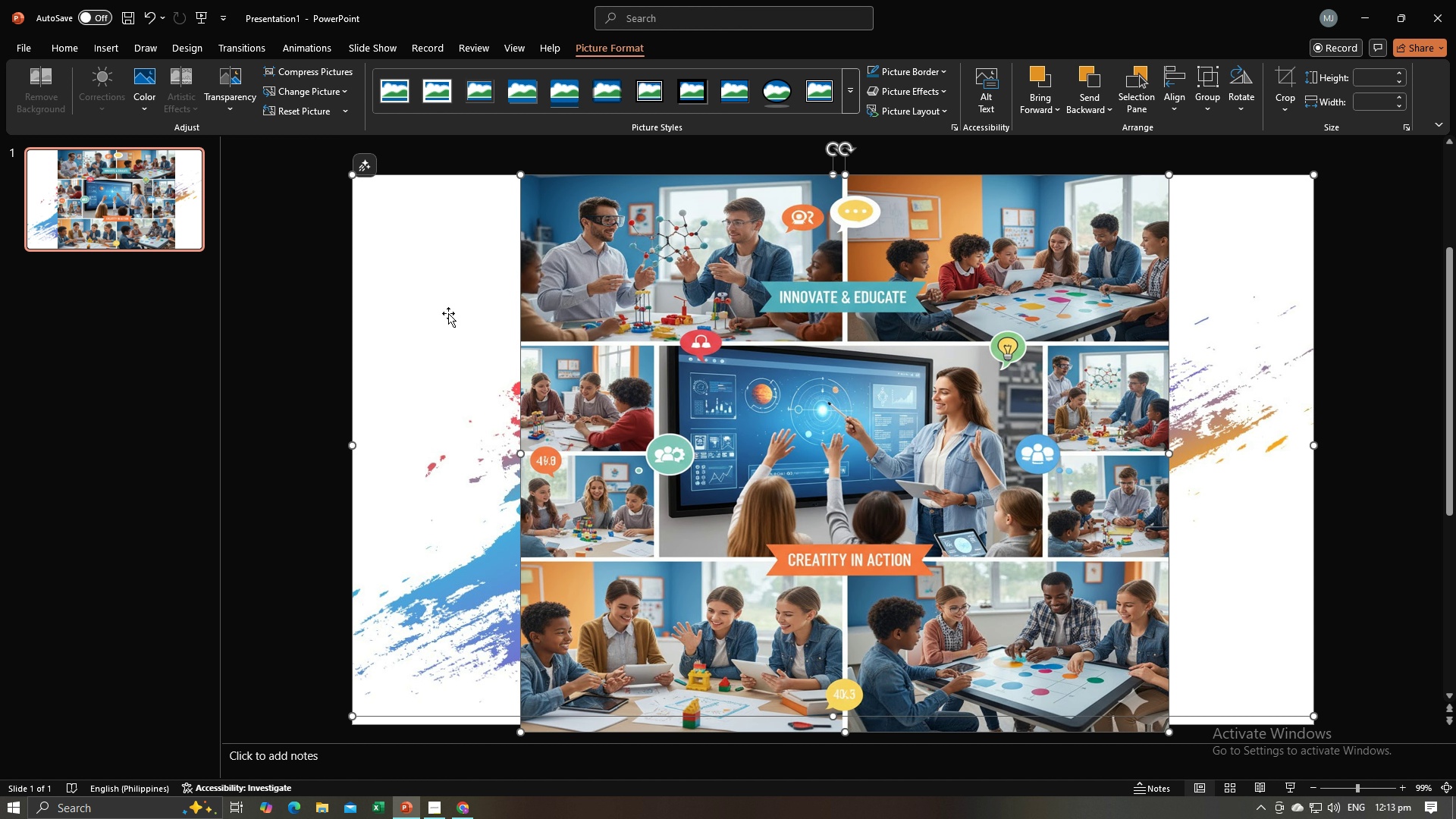 
left_click([632, 271])
 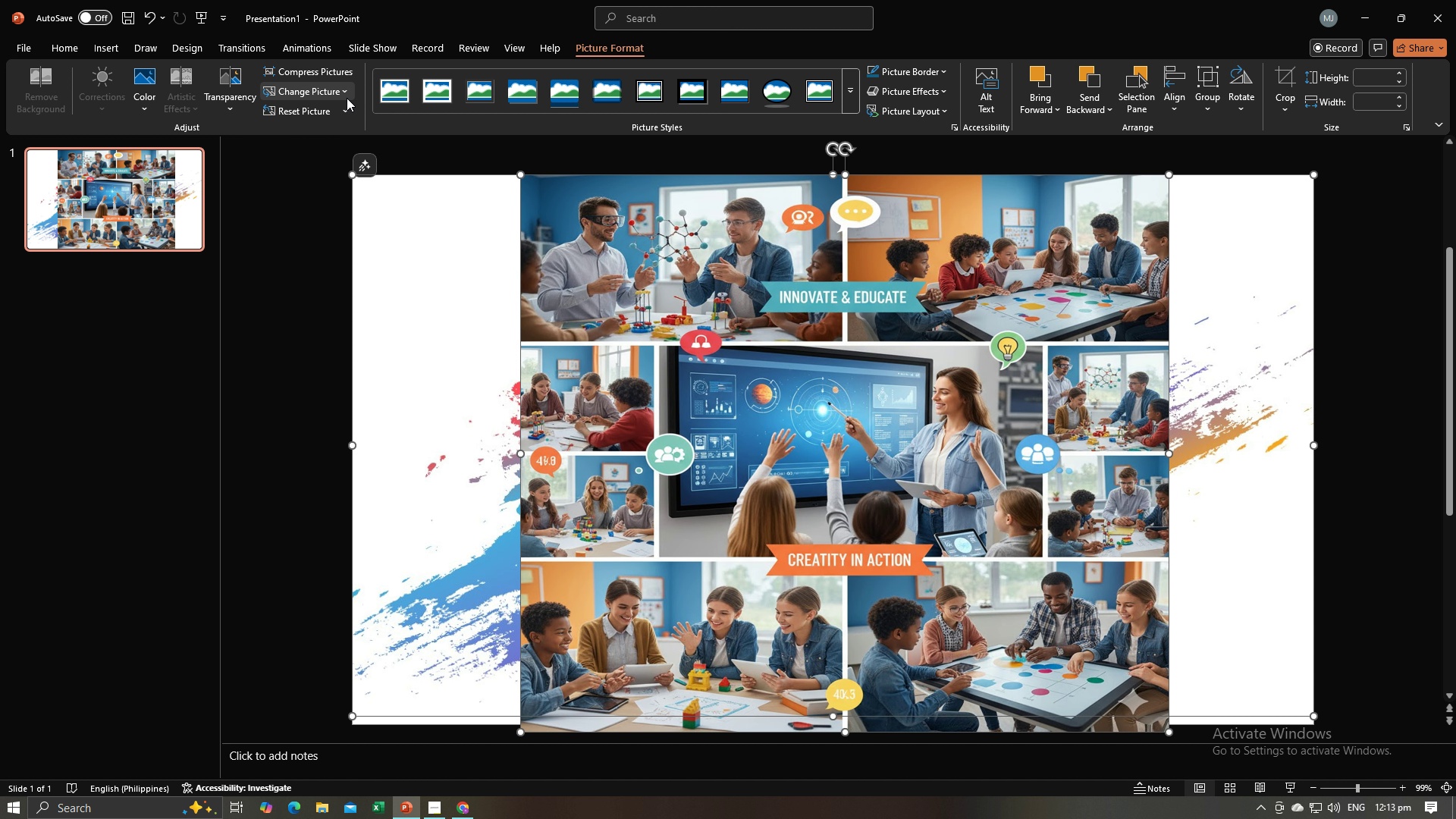 
left_click([347, 98])
 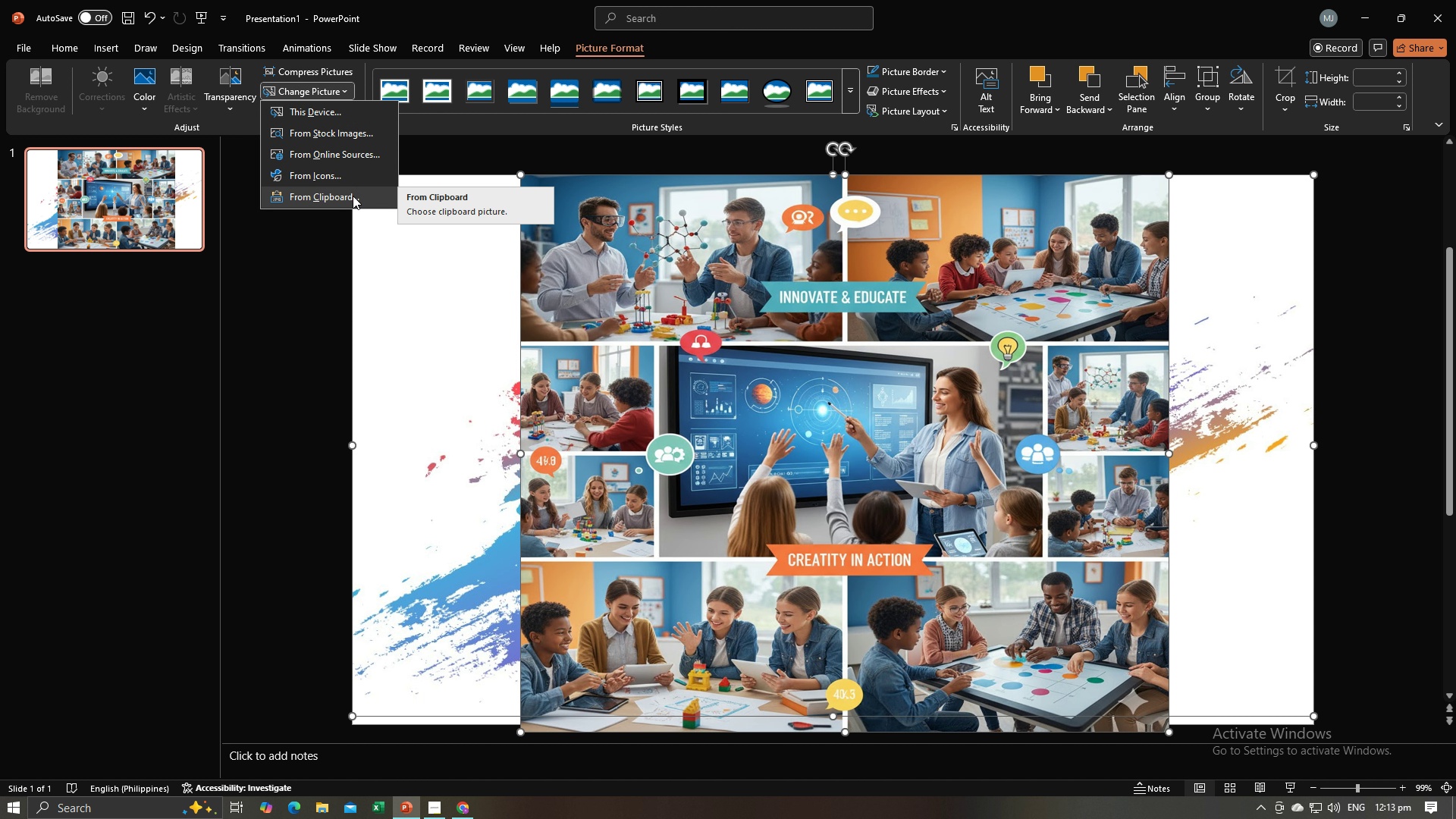 
wait(5.24)
 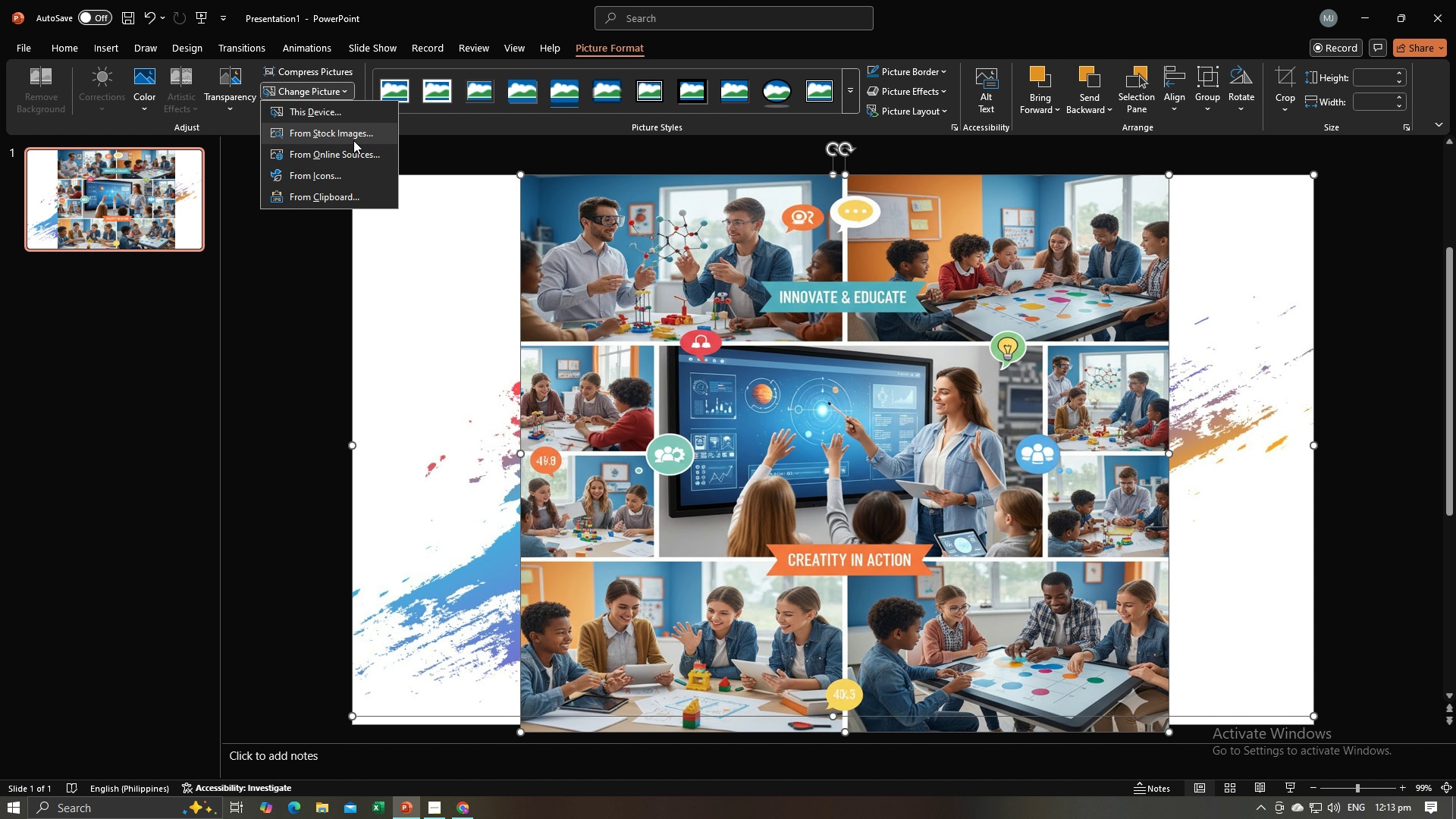 
left_click([353, 196])
 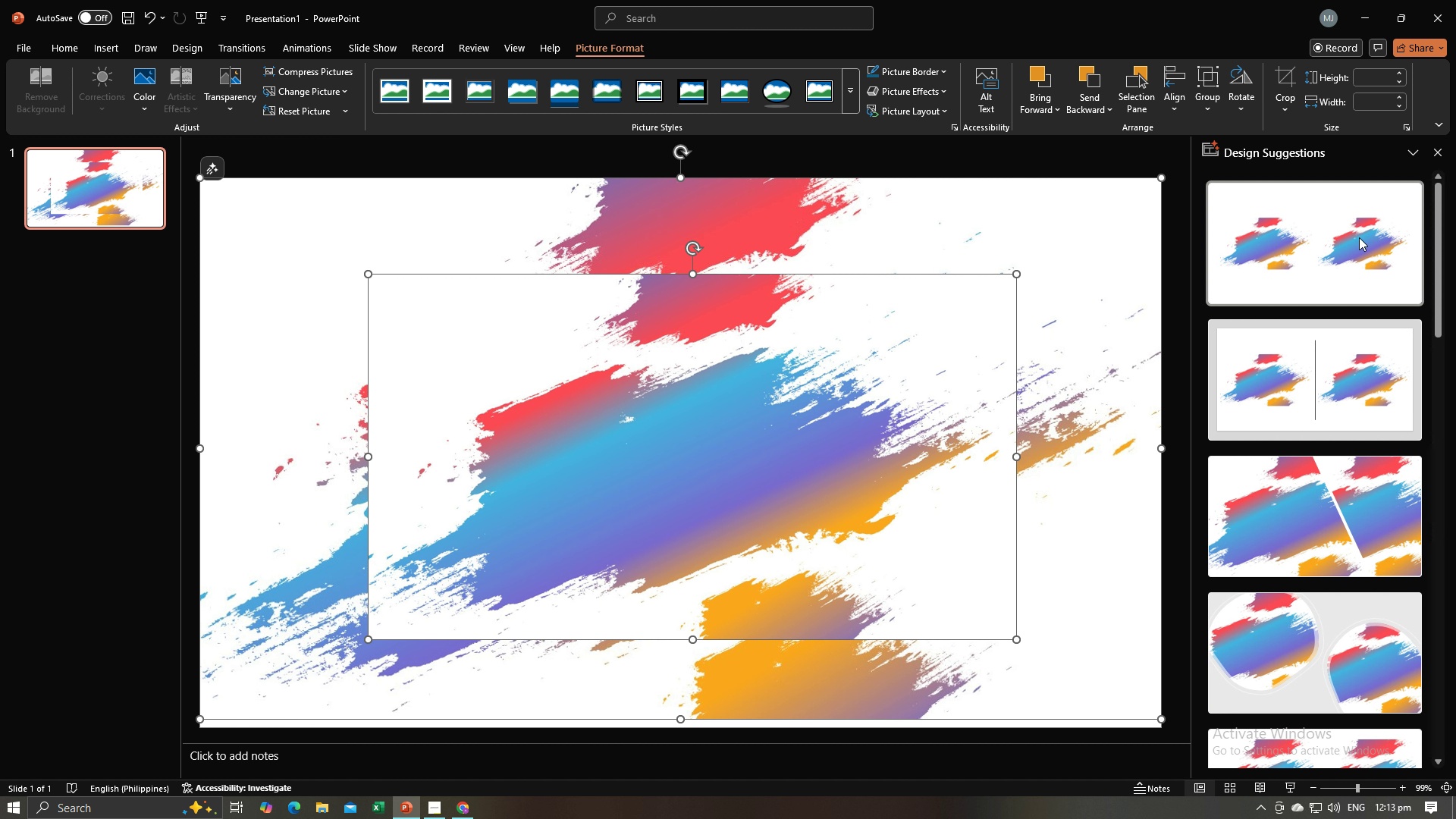 
left_click([1442, 154])
 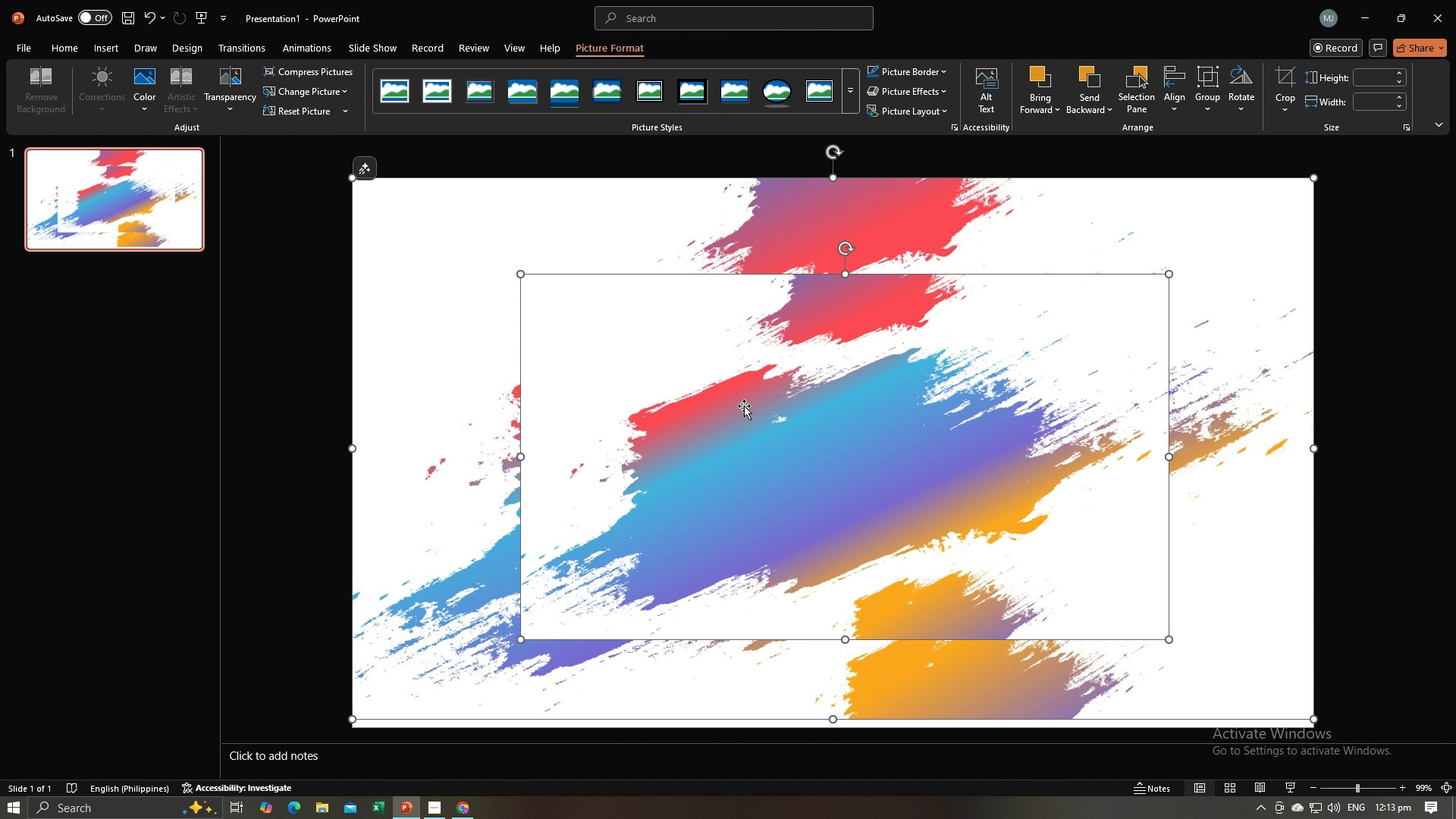 
key(Control+Z)
 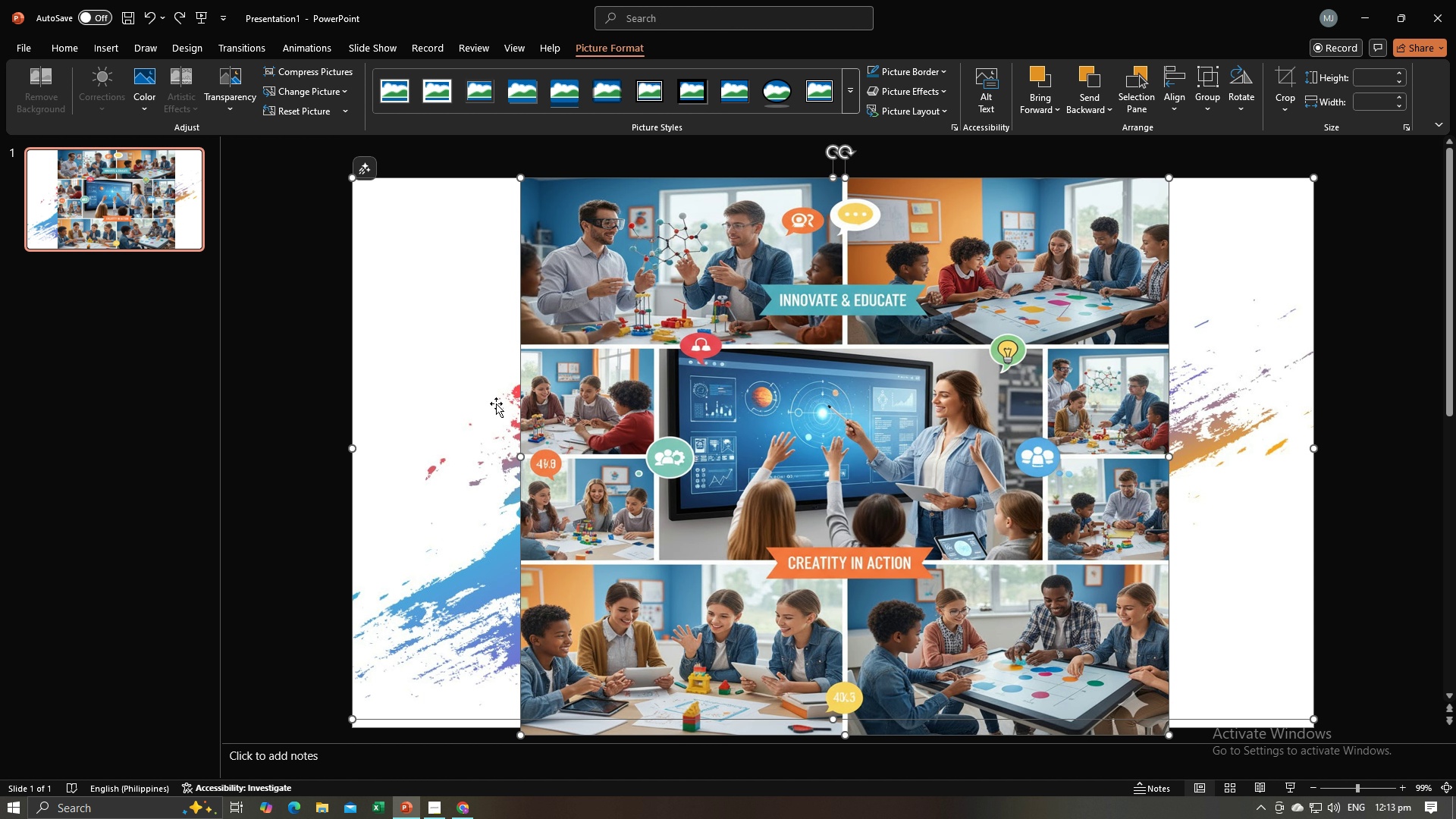 
left_click([496, 403])
 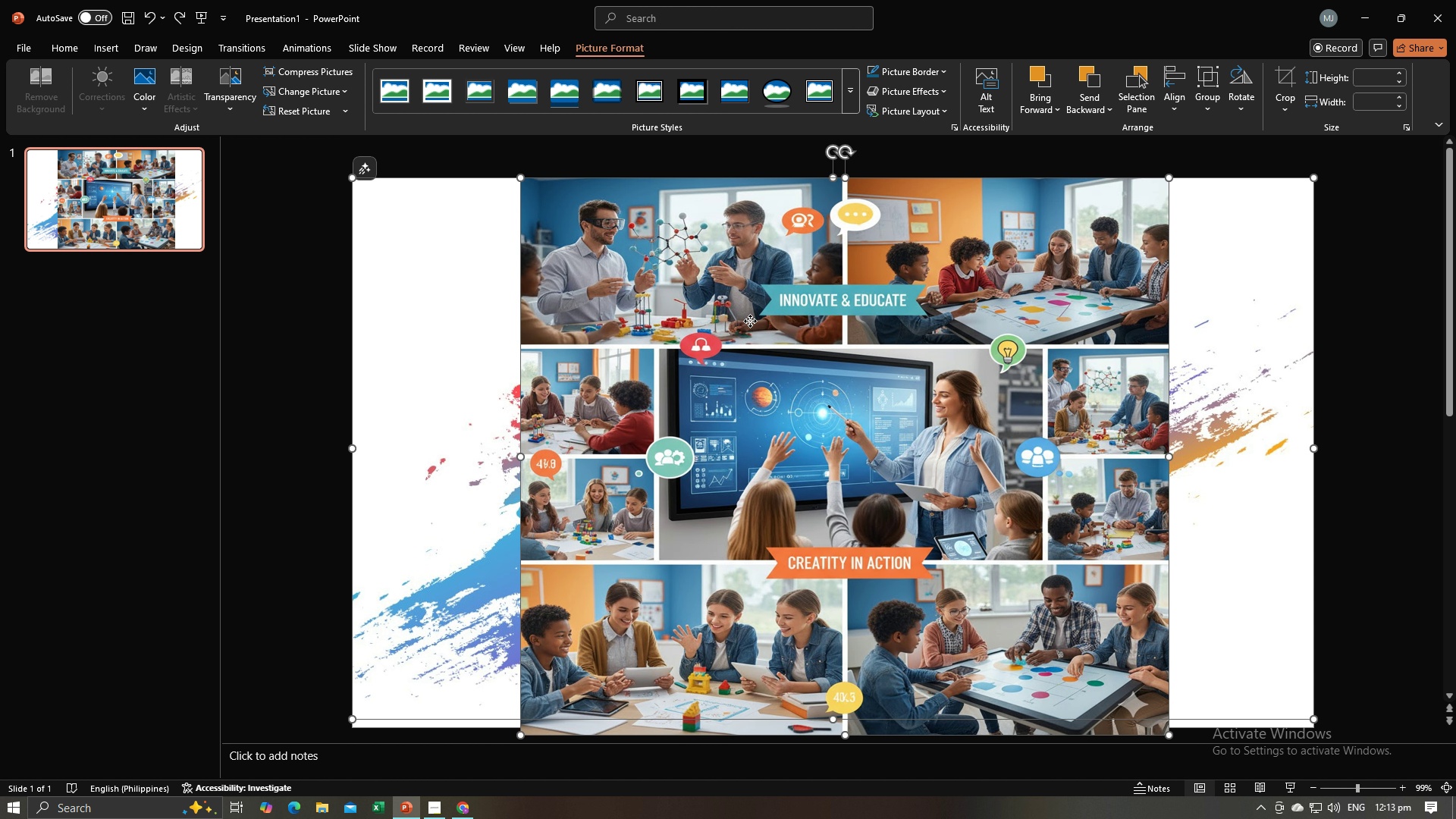 
left_click([750, 321])
 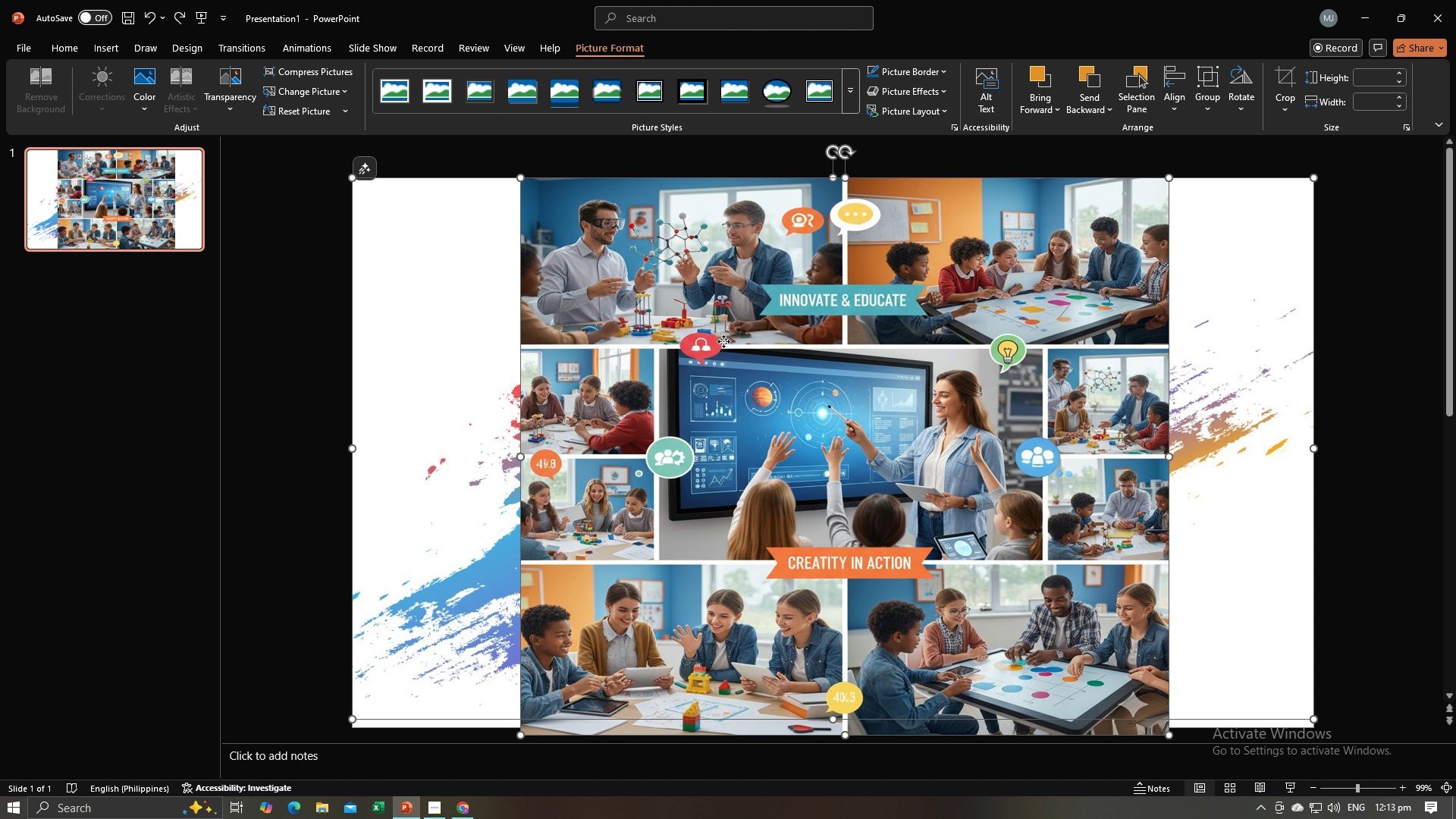 
left_click_drag(start_coordinate=[723, 341], to_coordinate=[662, 341])
 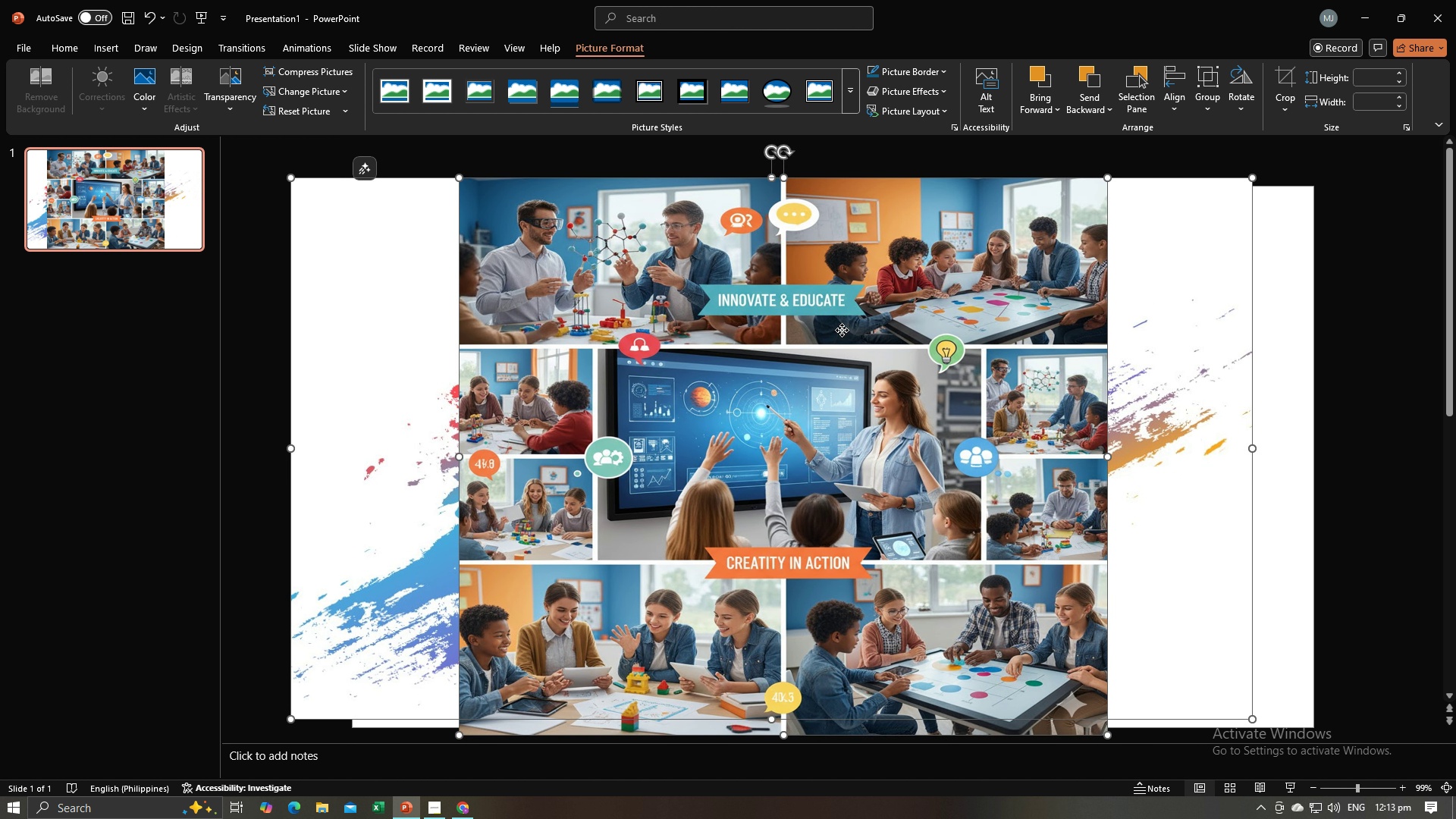 
left_click_drag(start_coordinate=[842, 330], to_coordinate=[771, 328])
 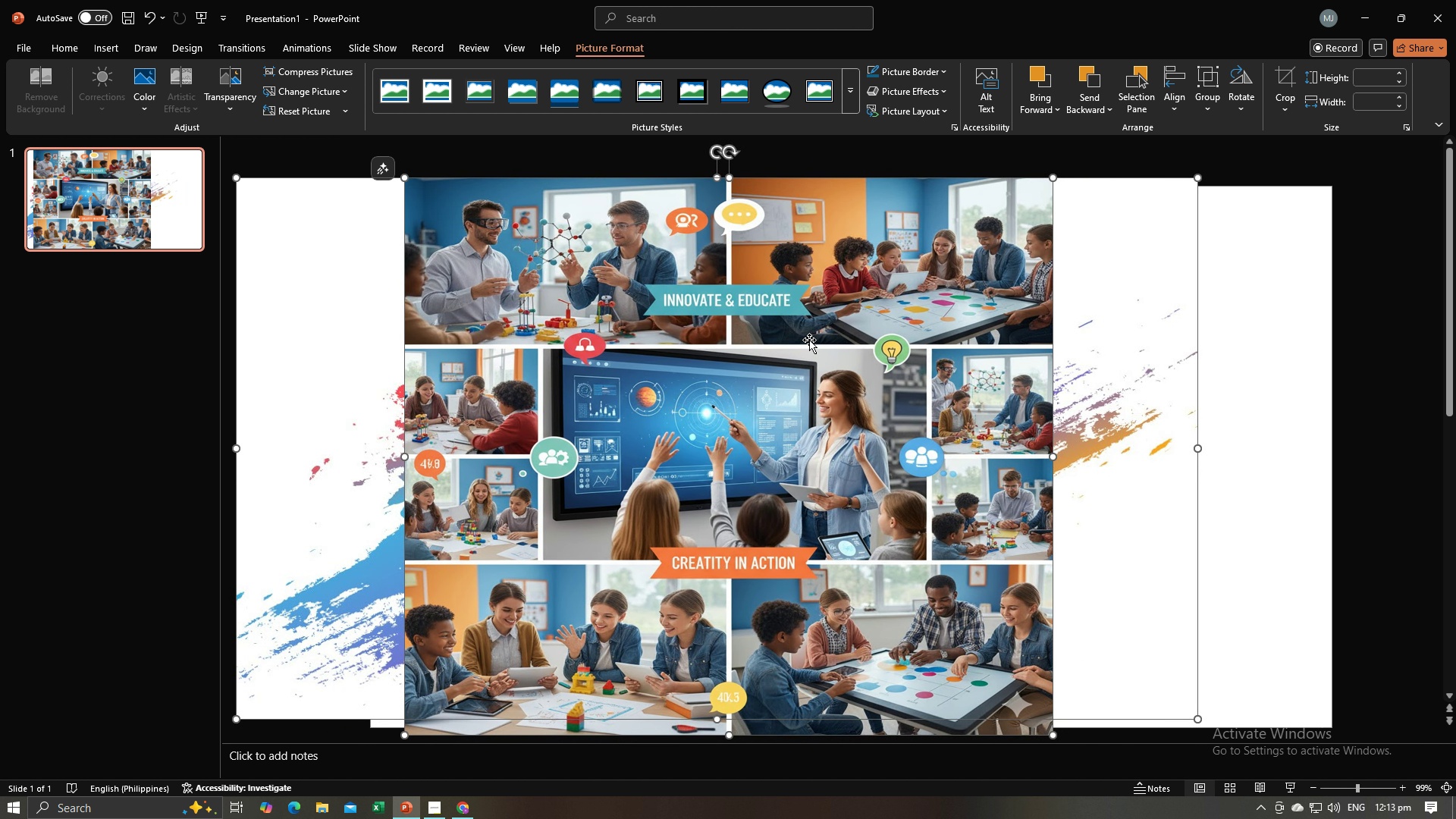 
double_click([809, 340])
 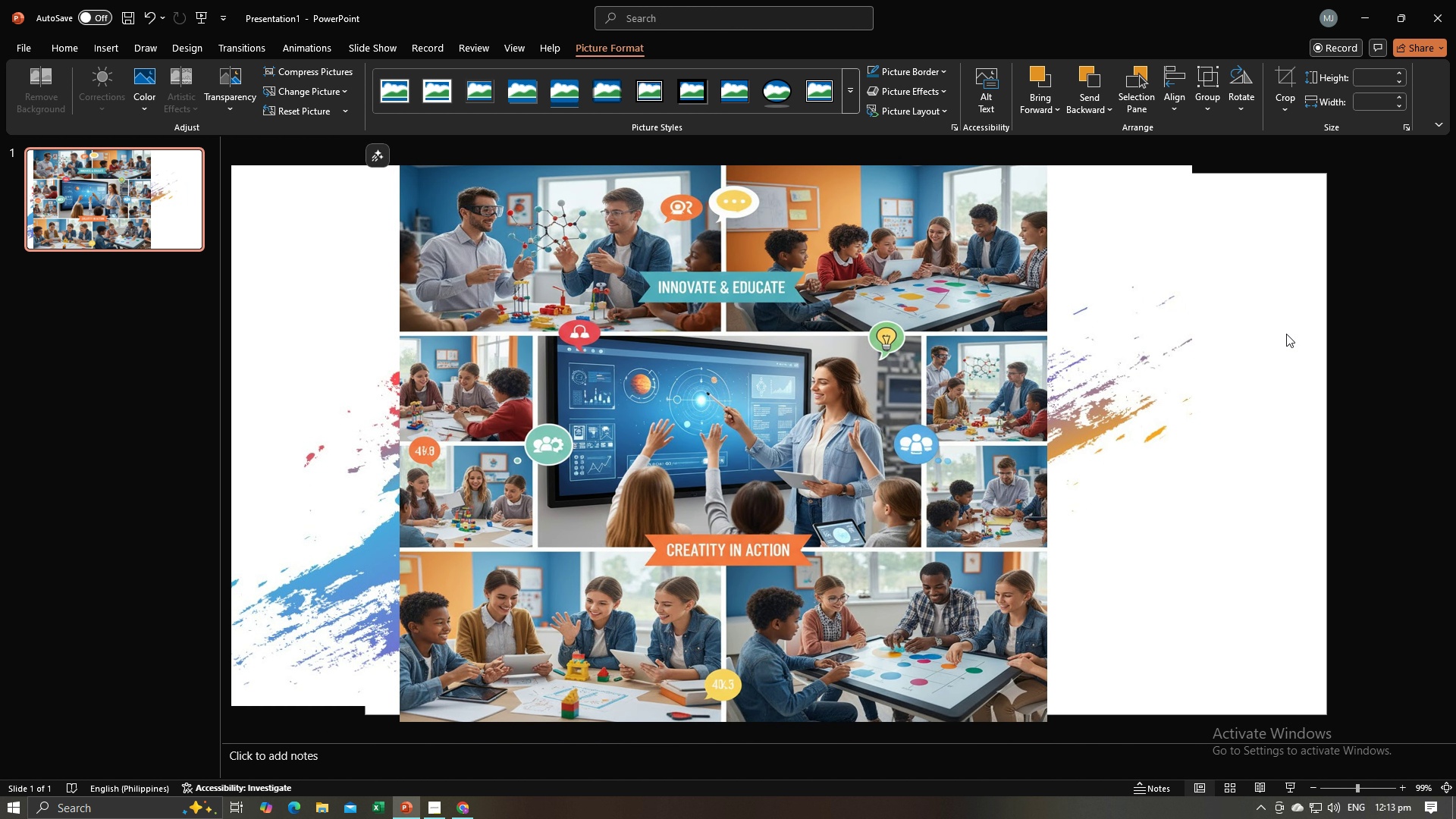 
left_click([1286, 334])
 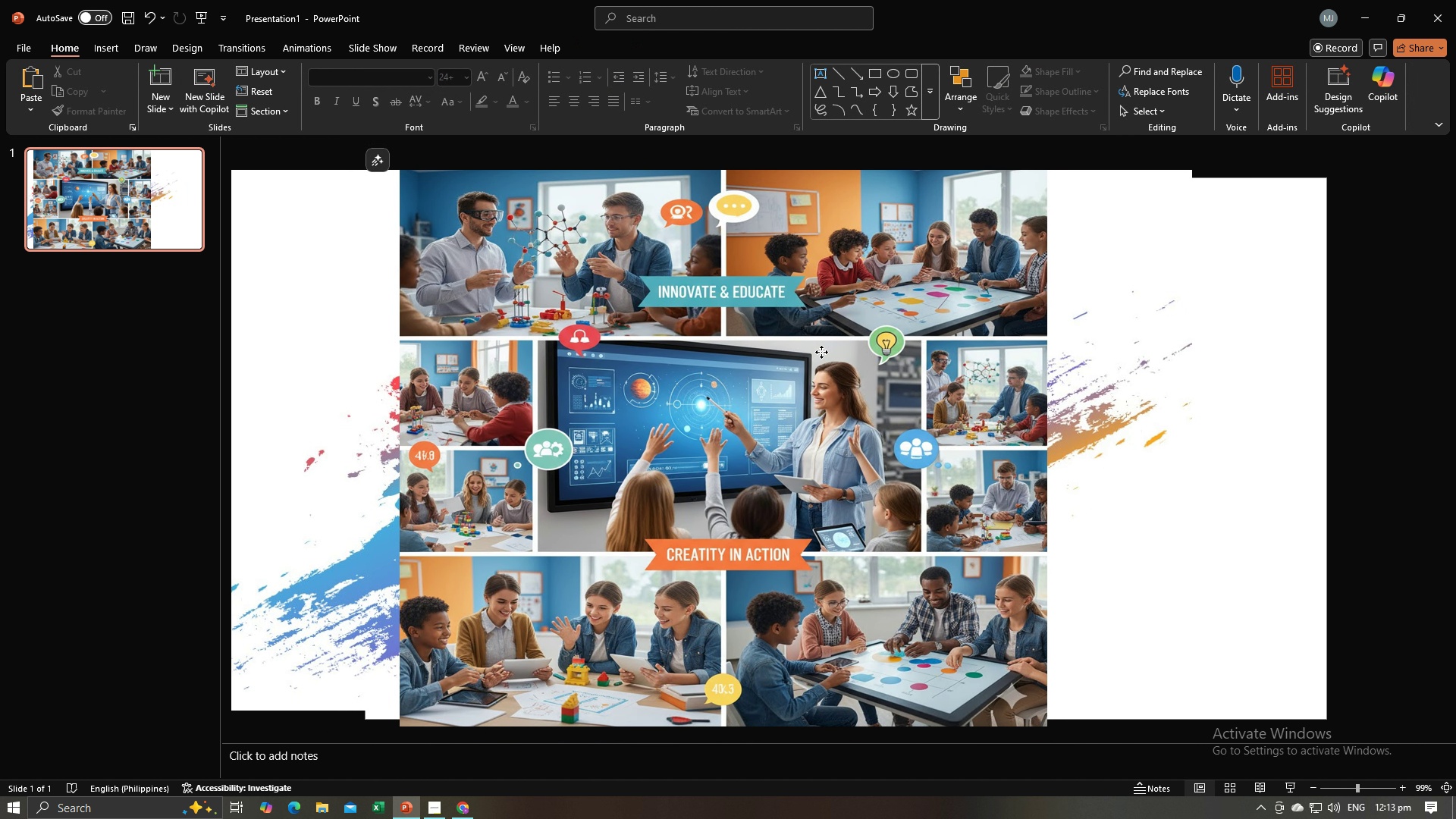 
left_click([821, 352])
 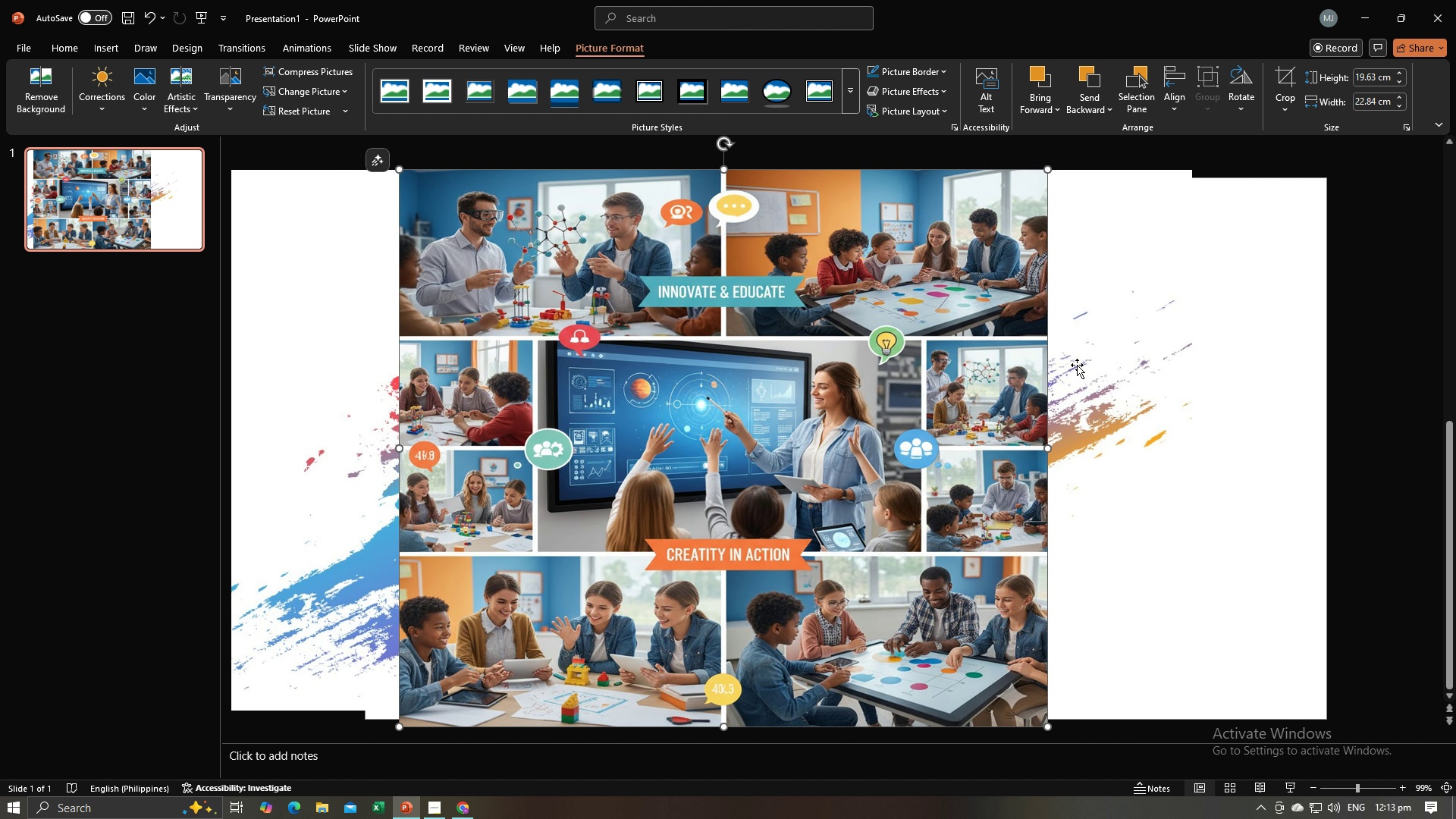 
left_click_drag(start_coordinate=[1102, 365], to_coordinate=[1229, 378])
 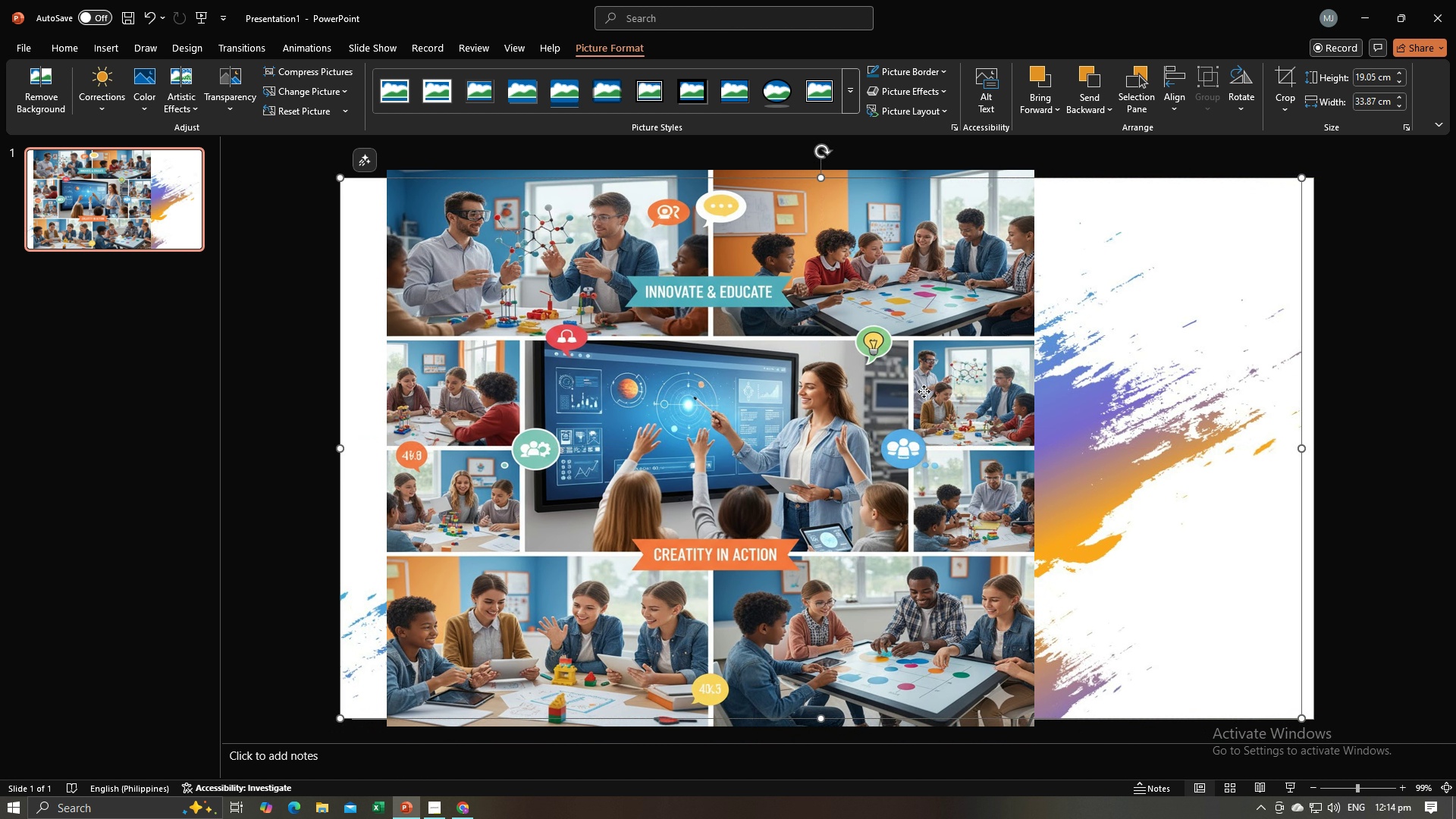 
left_click([924, 391])
 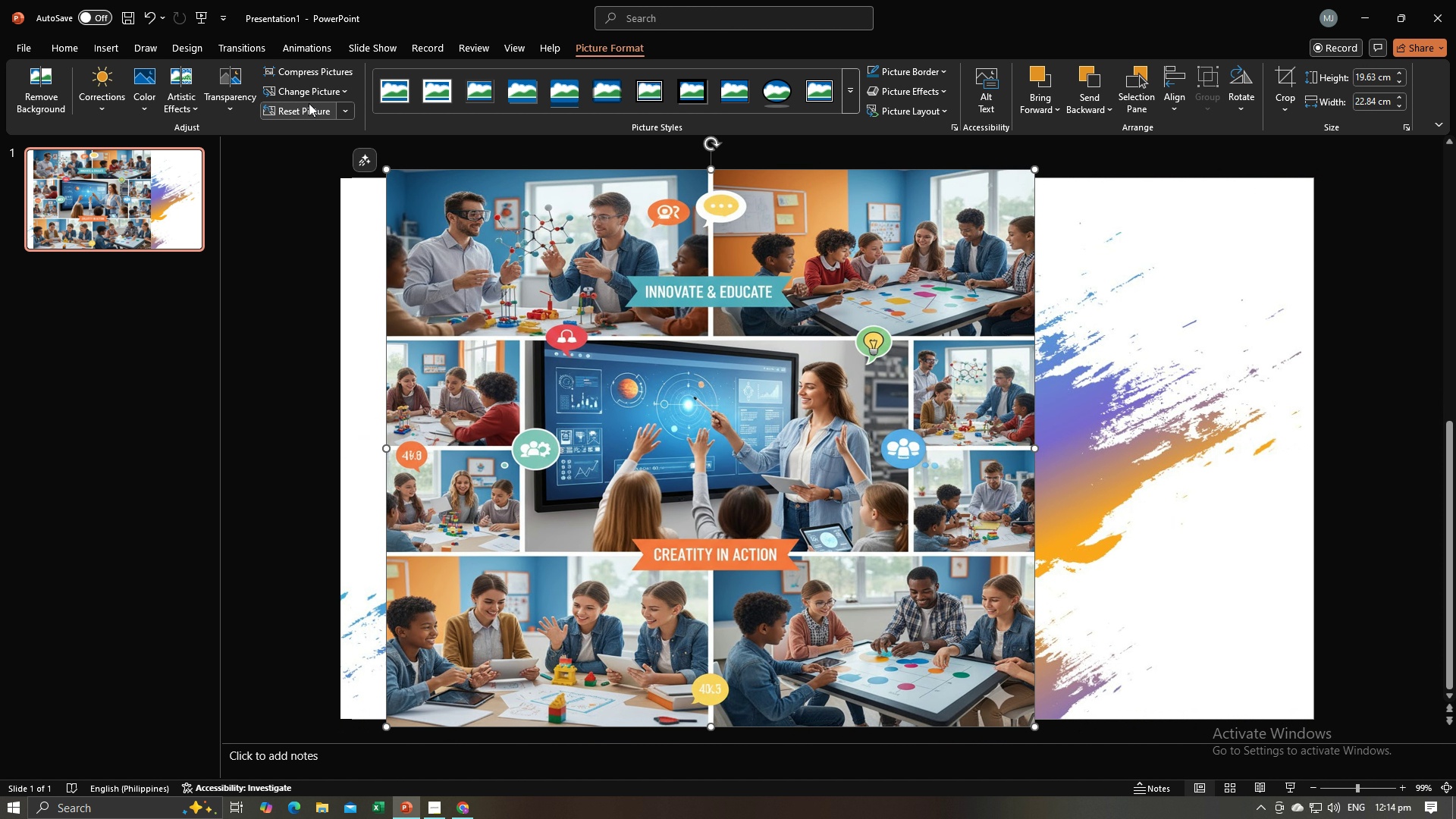 
left_click([325, 92])
 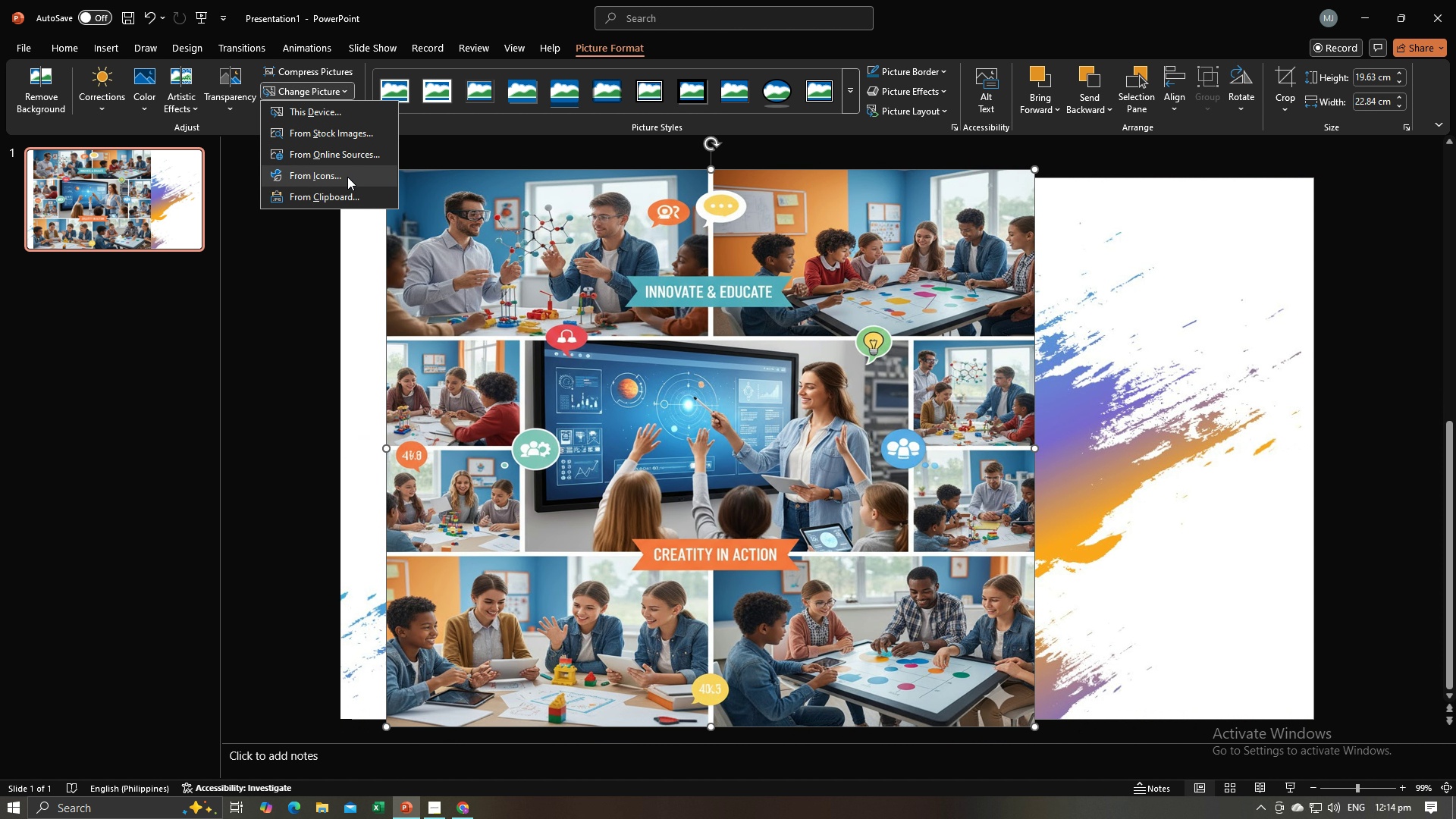 
left_click([353, 196])
 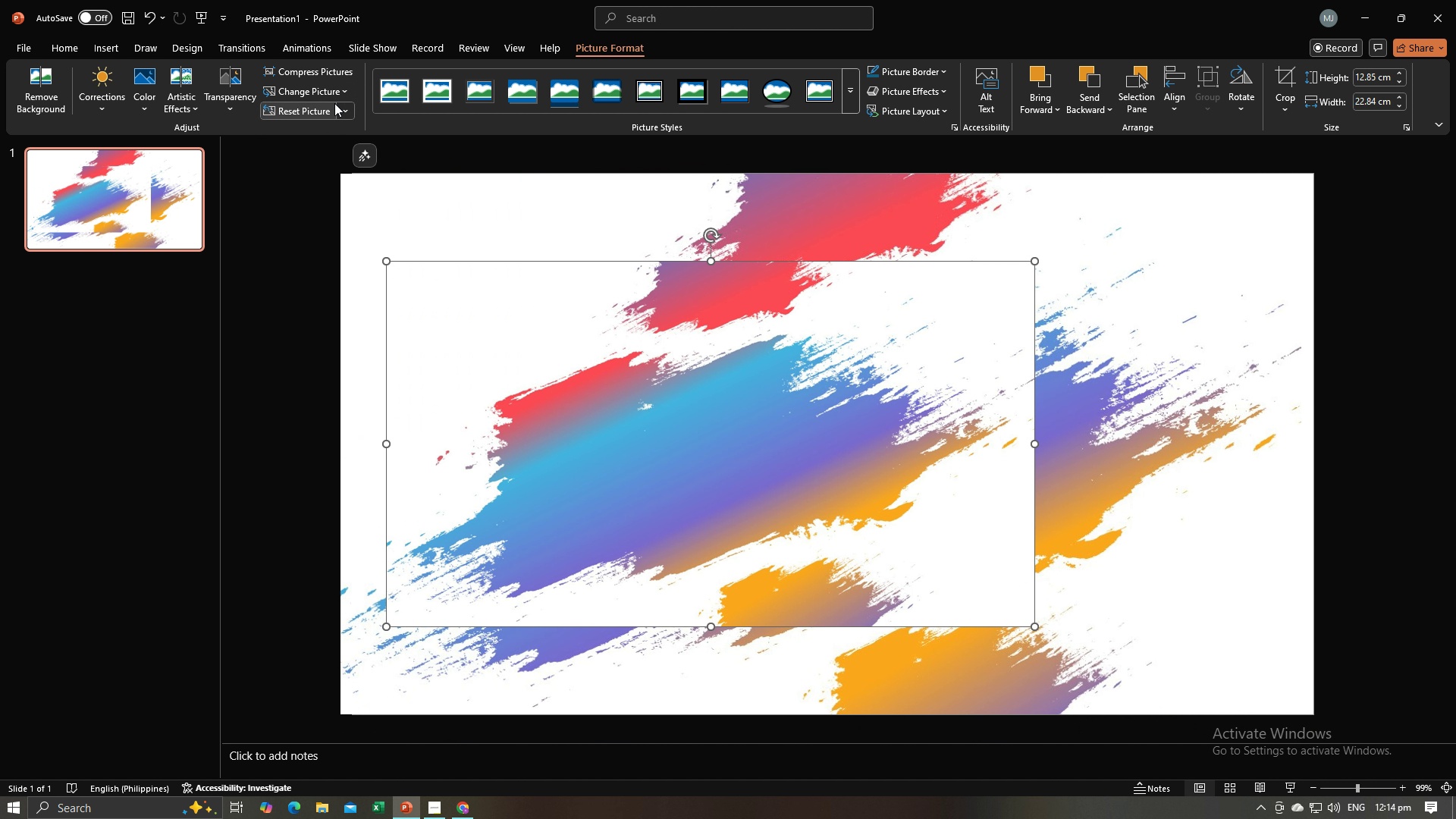 
left_click([340, 95])
 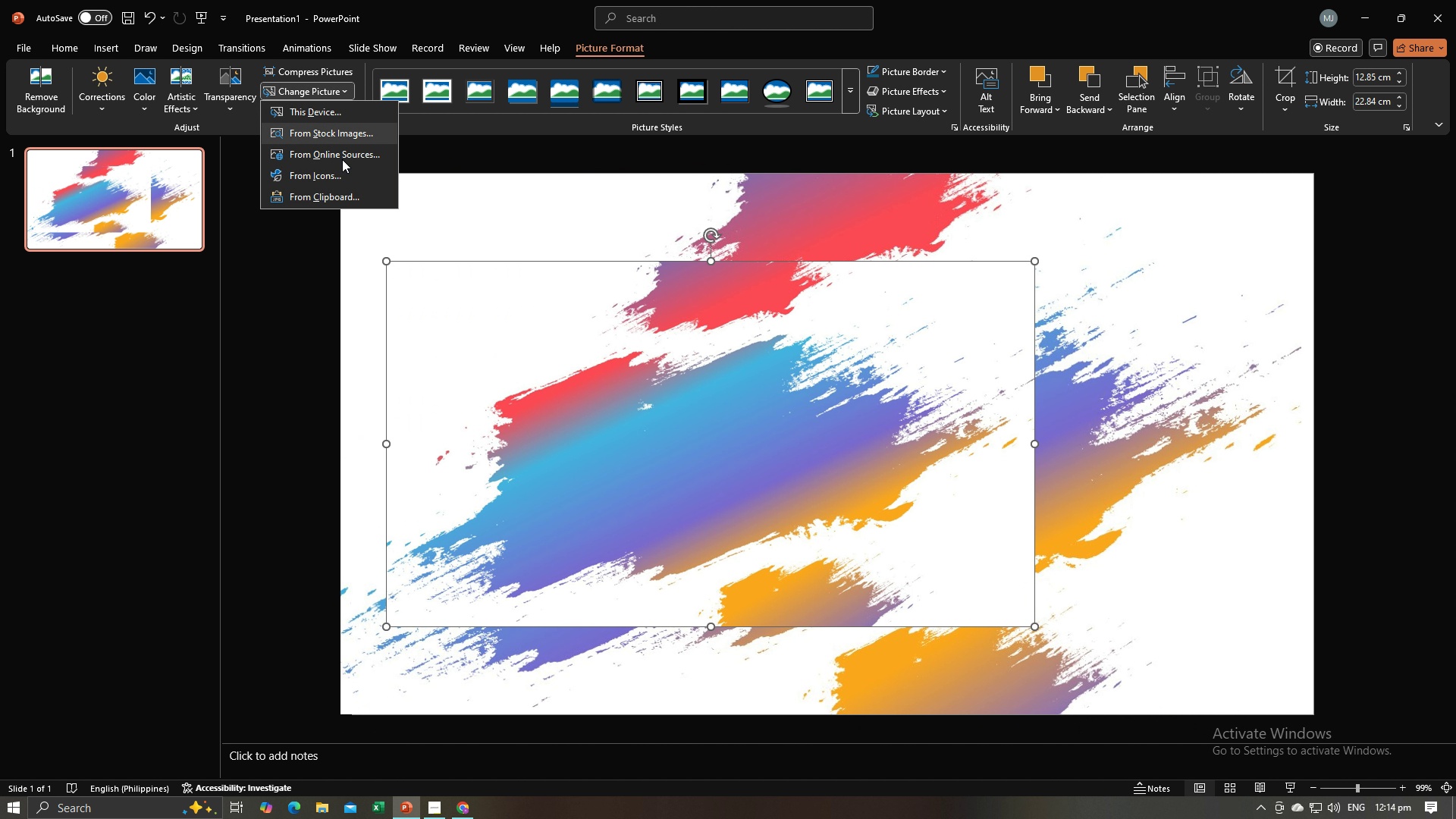 
key(Control+Z)
 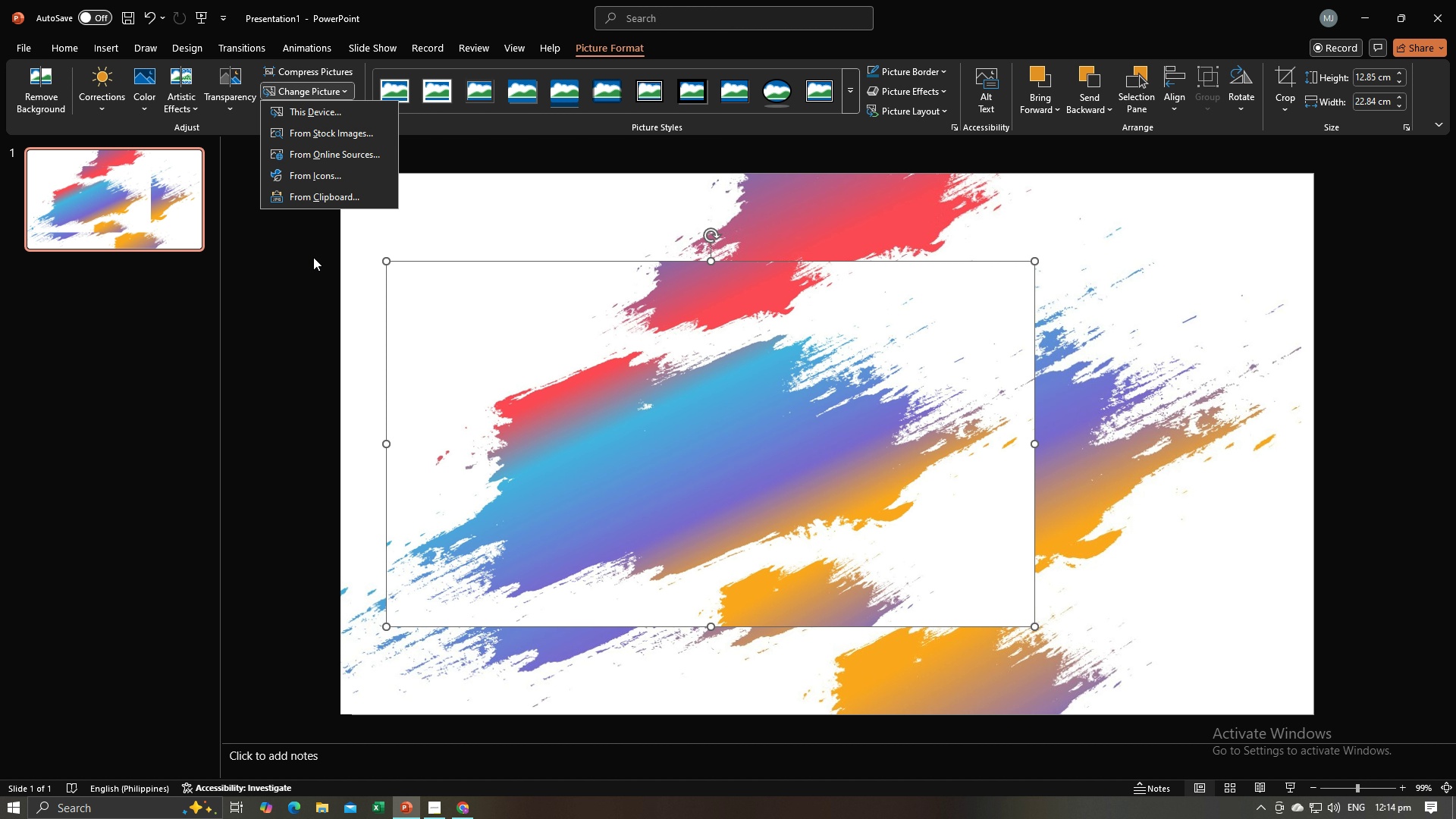 
left_click([313, 257])
 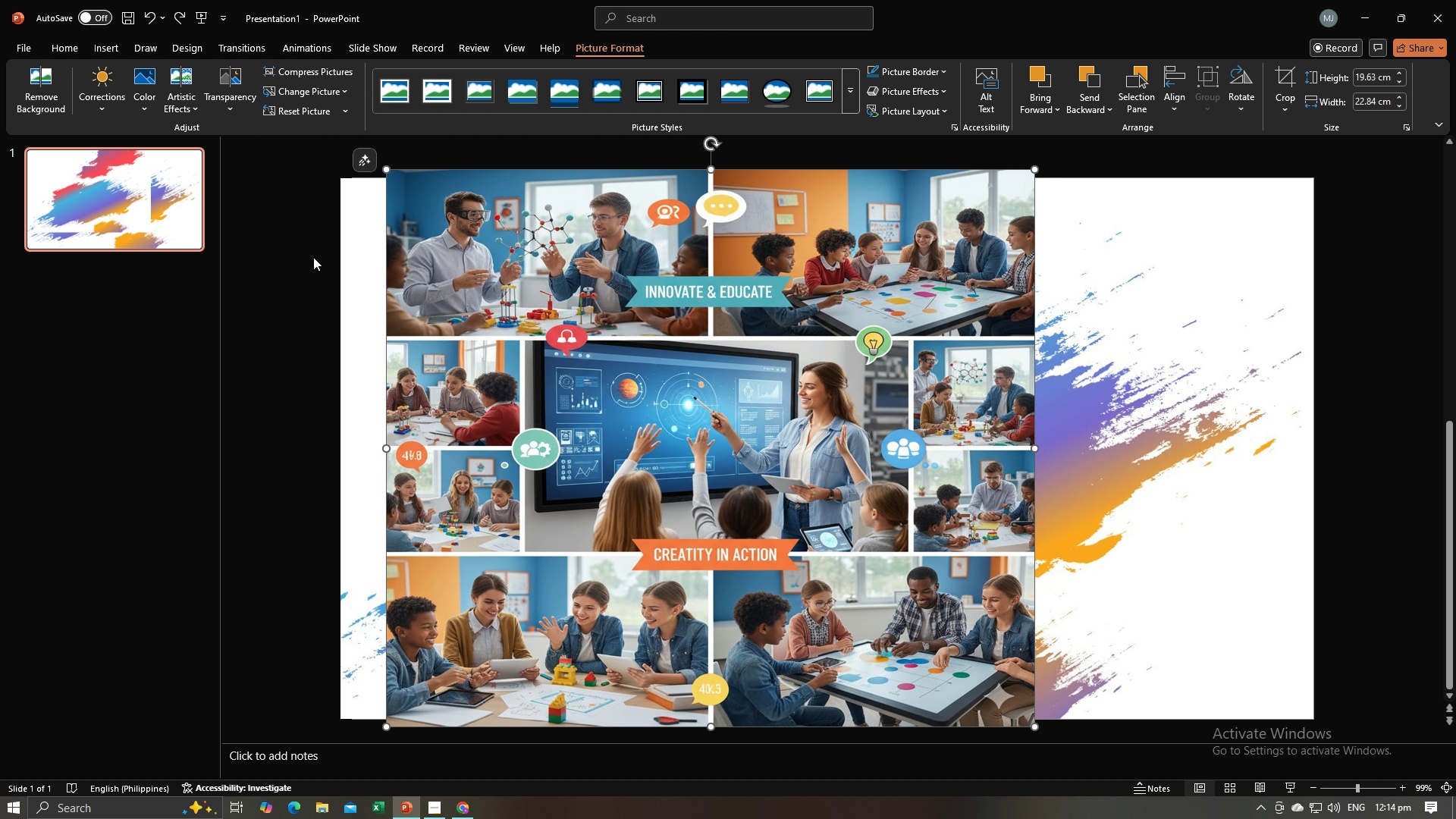 
key(Control+Z)
 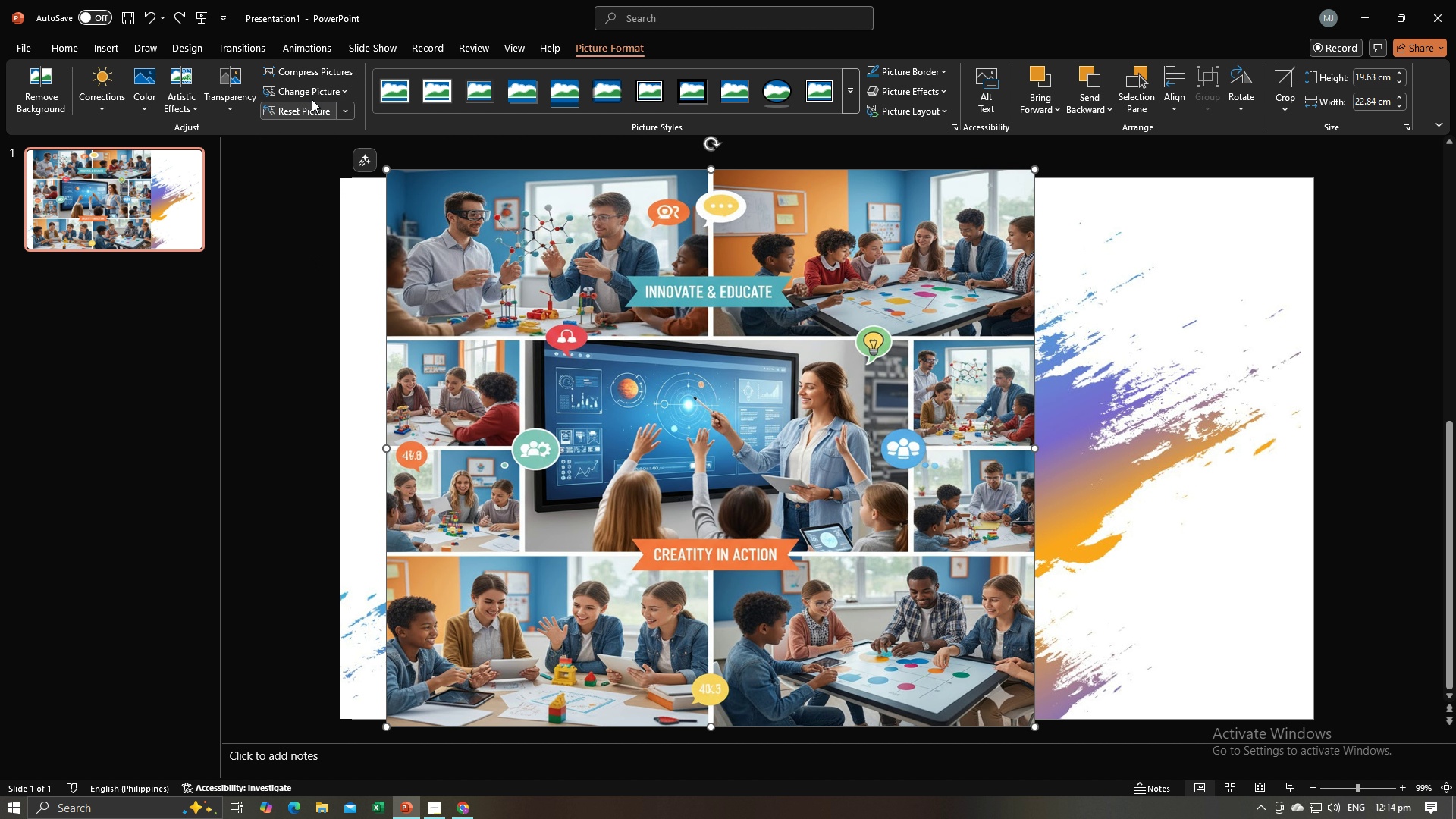 
left_click([322, 71])
 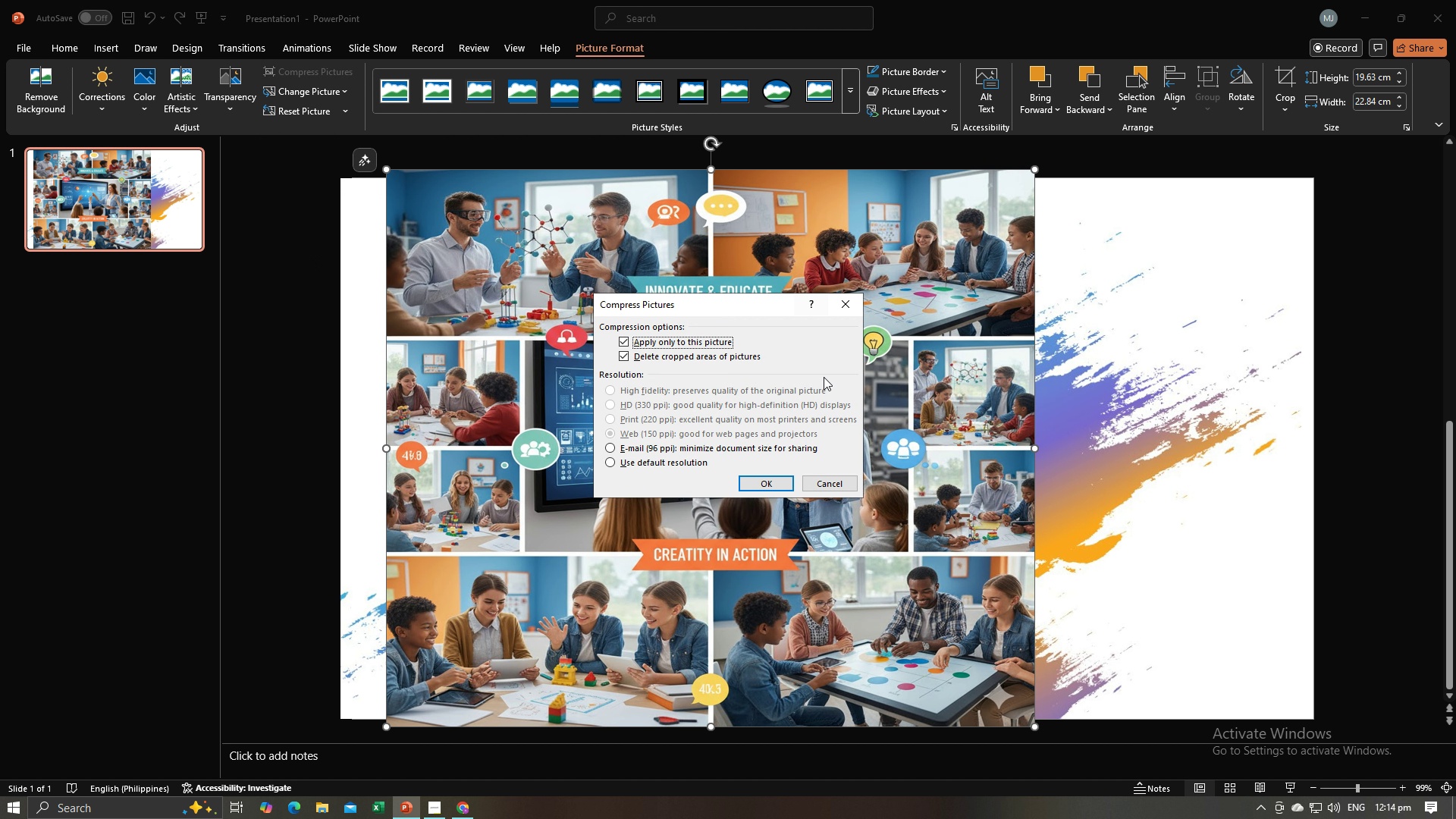 
left_click([840, 293])
 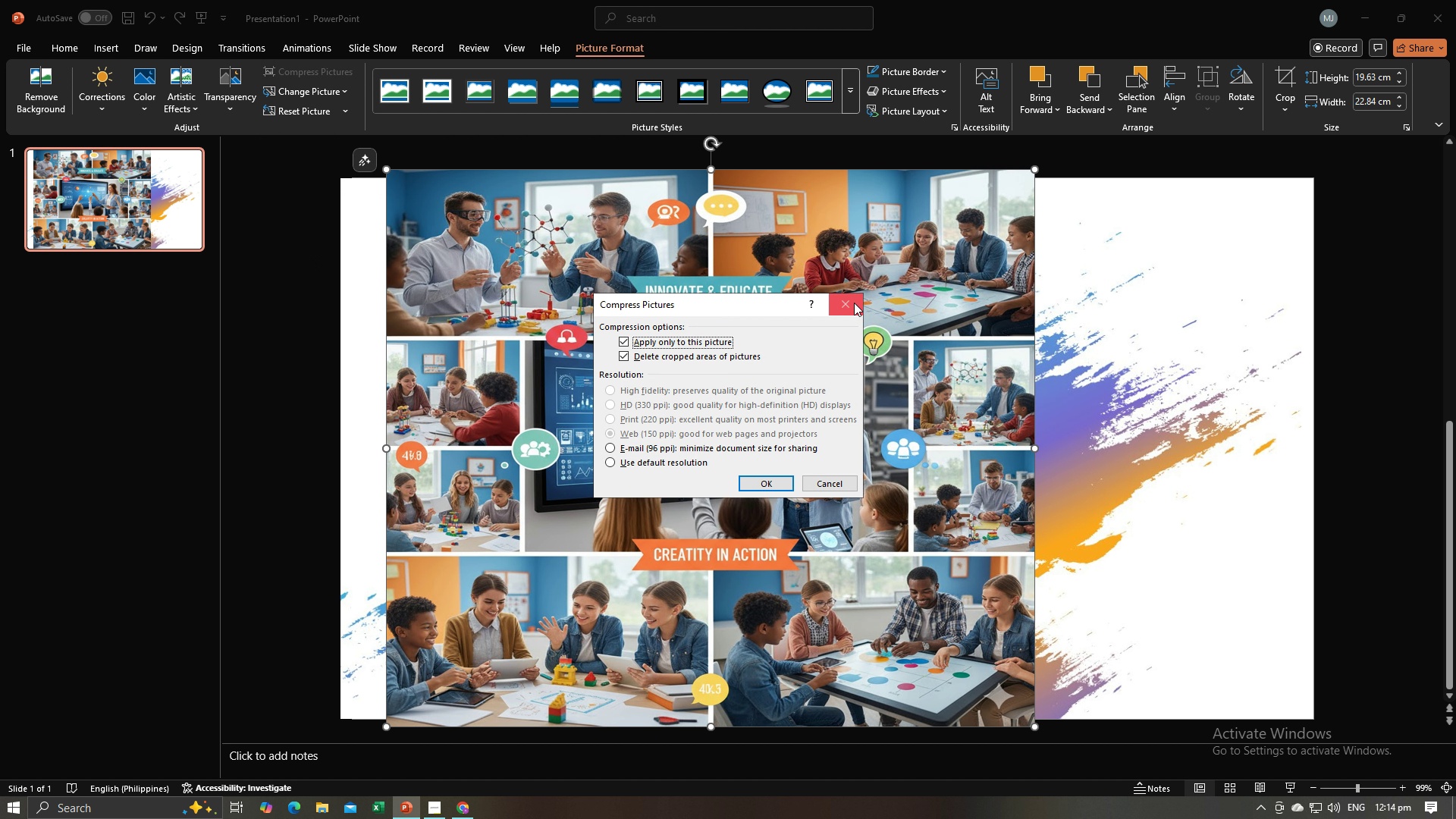 
left_click([846, 300])
 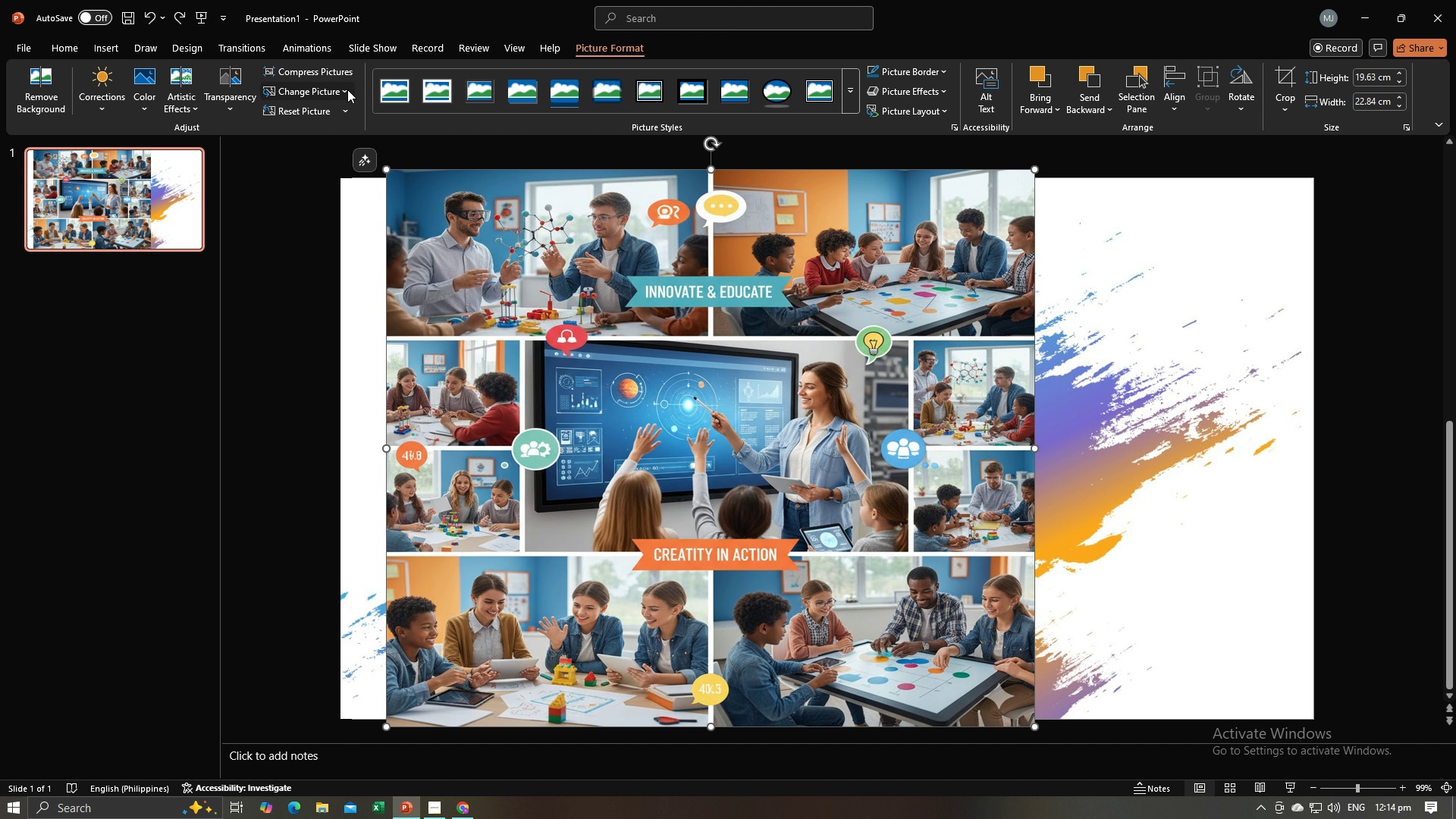 
left_click([347, 89])
 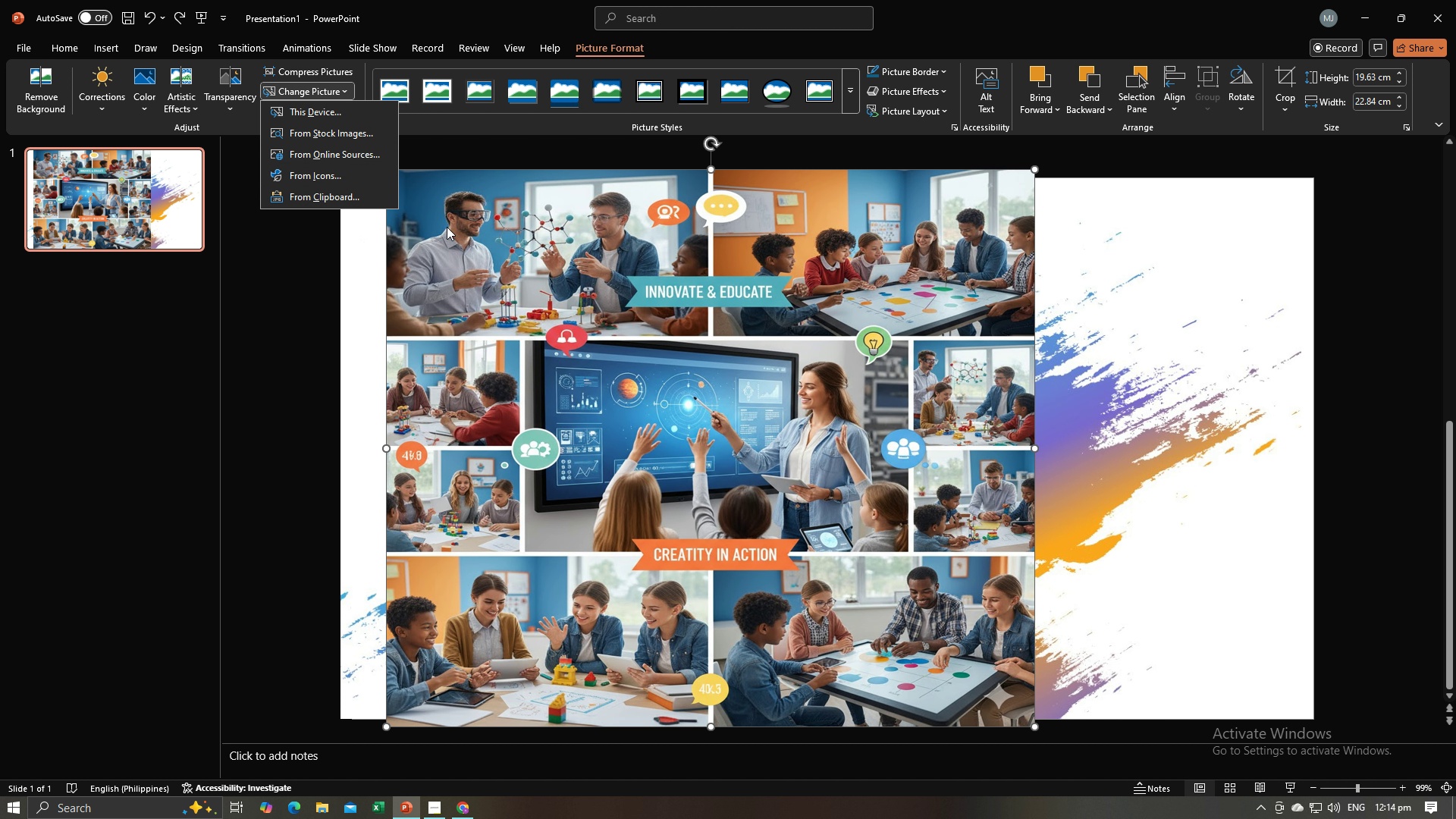 
wait(6.04)
 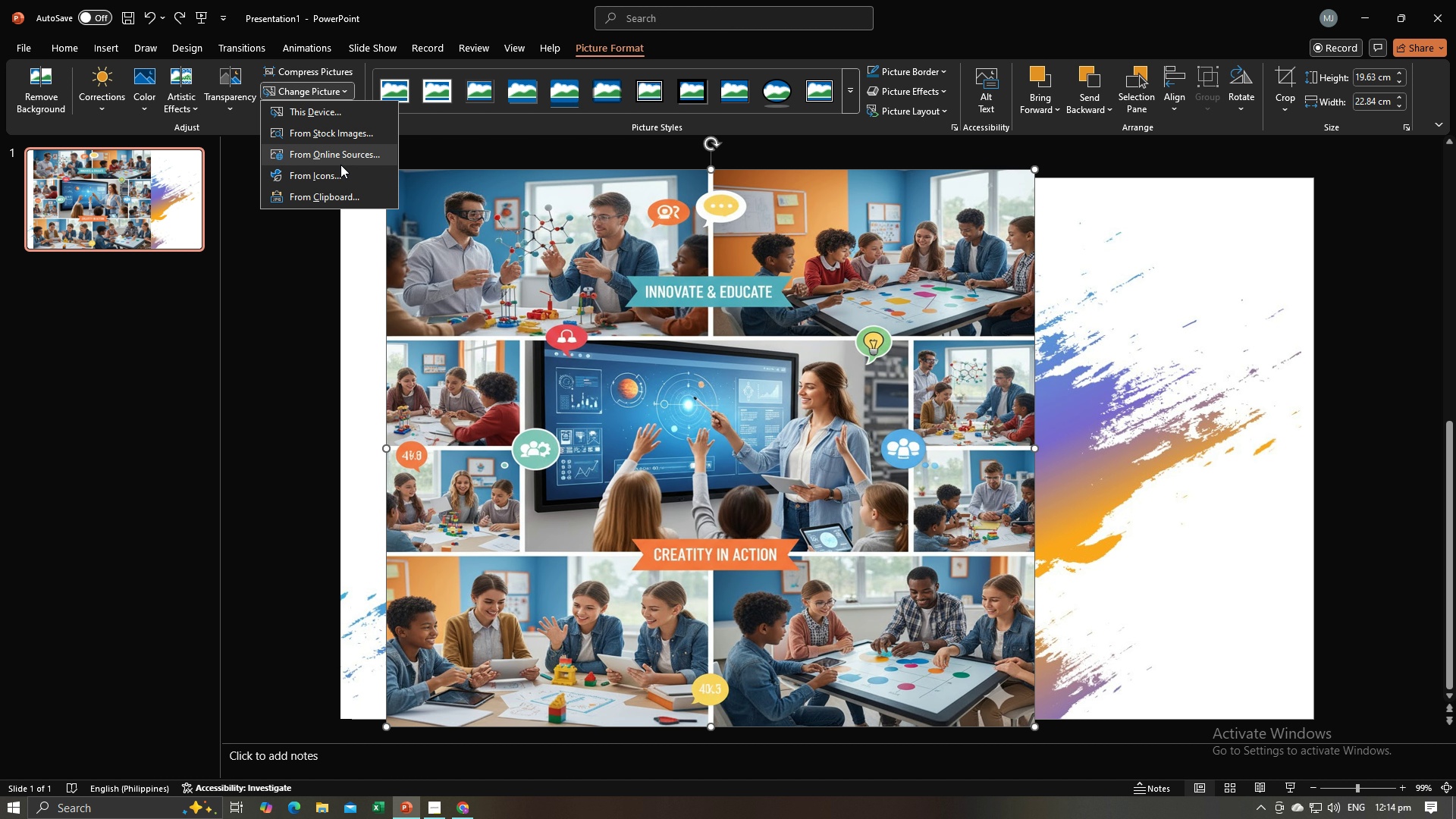 
left_click([1079, 290])
 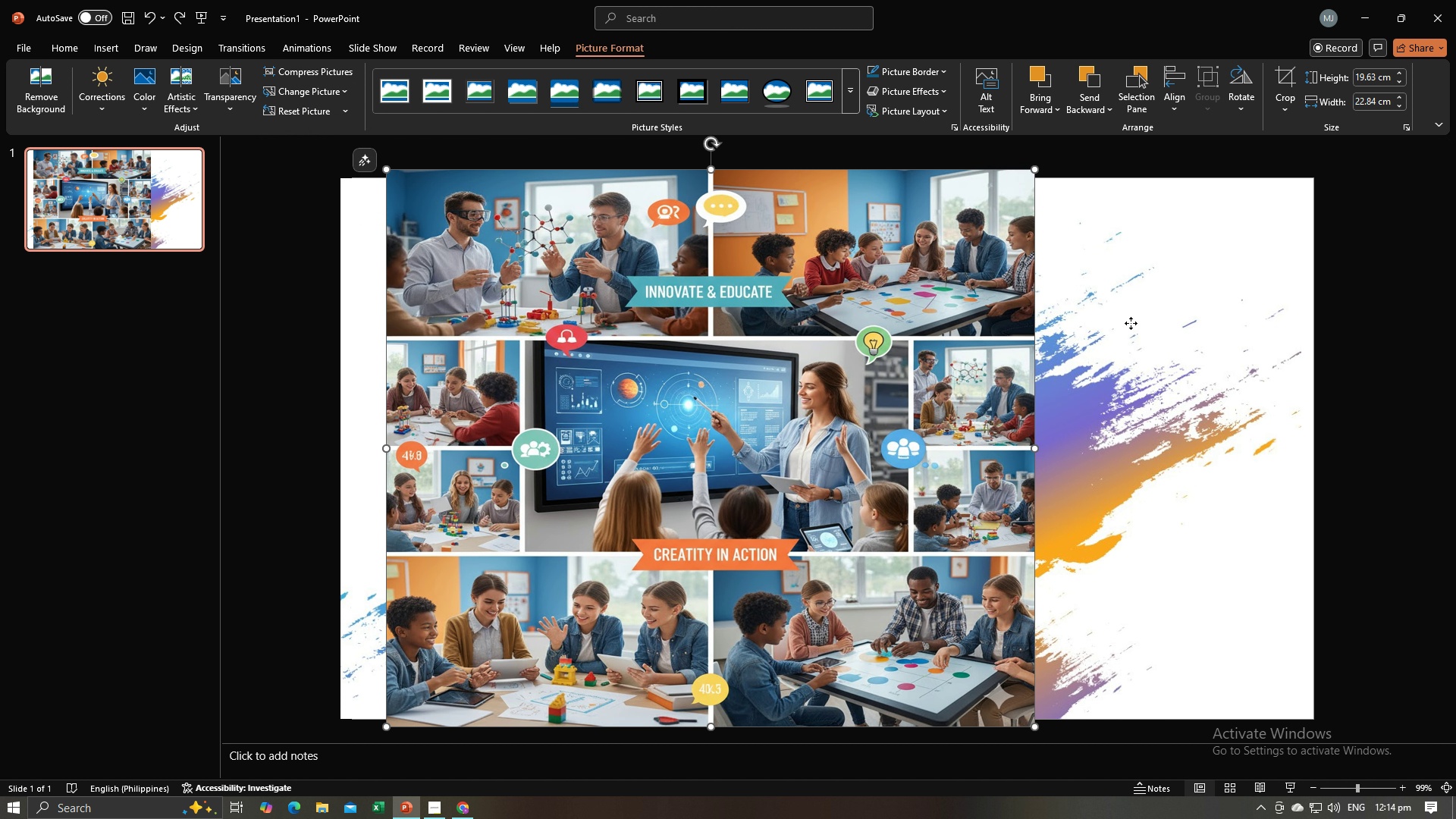 
left_click([1131, 323])
 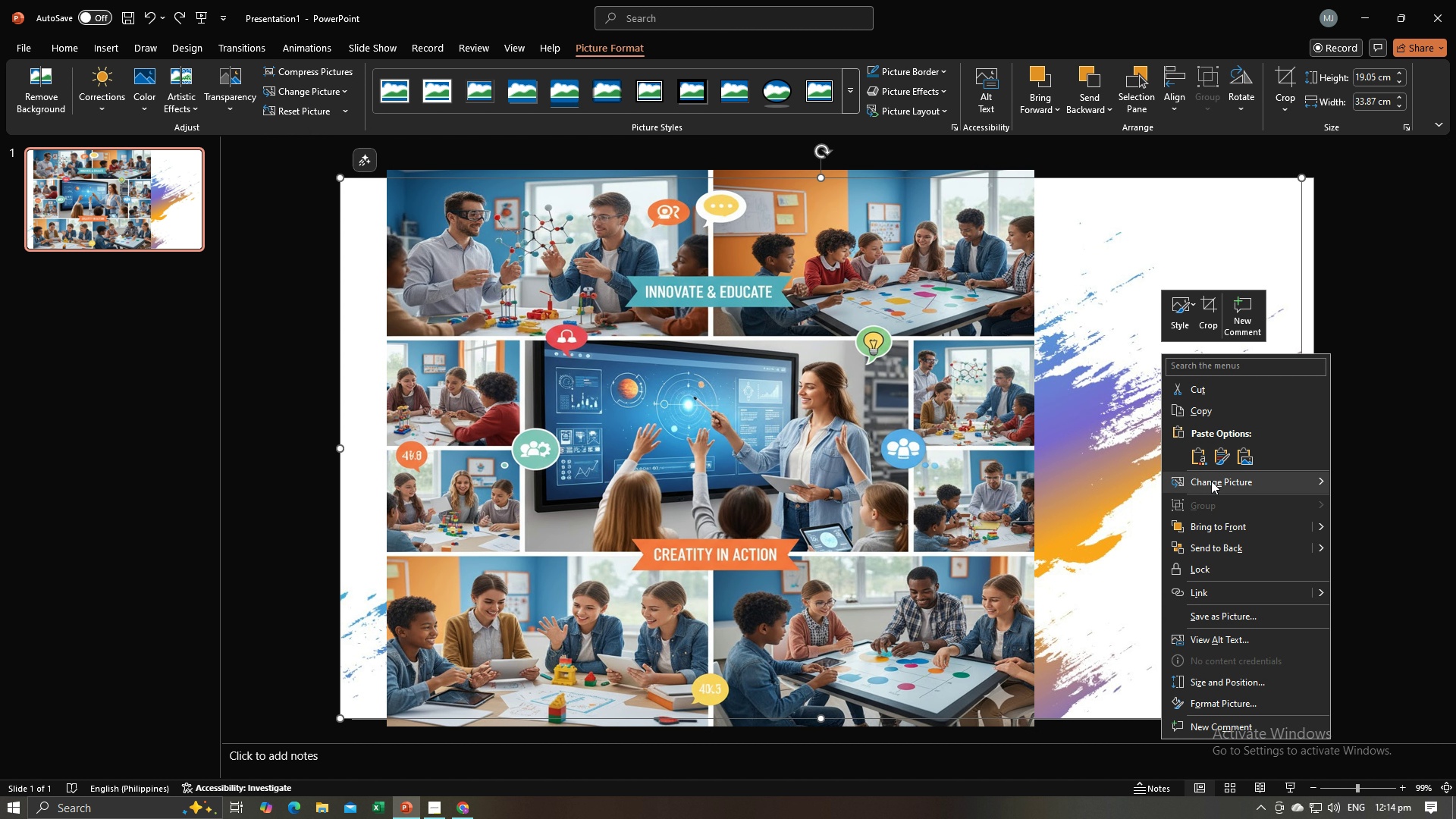 
mouse_move([1203, 519])
 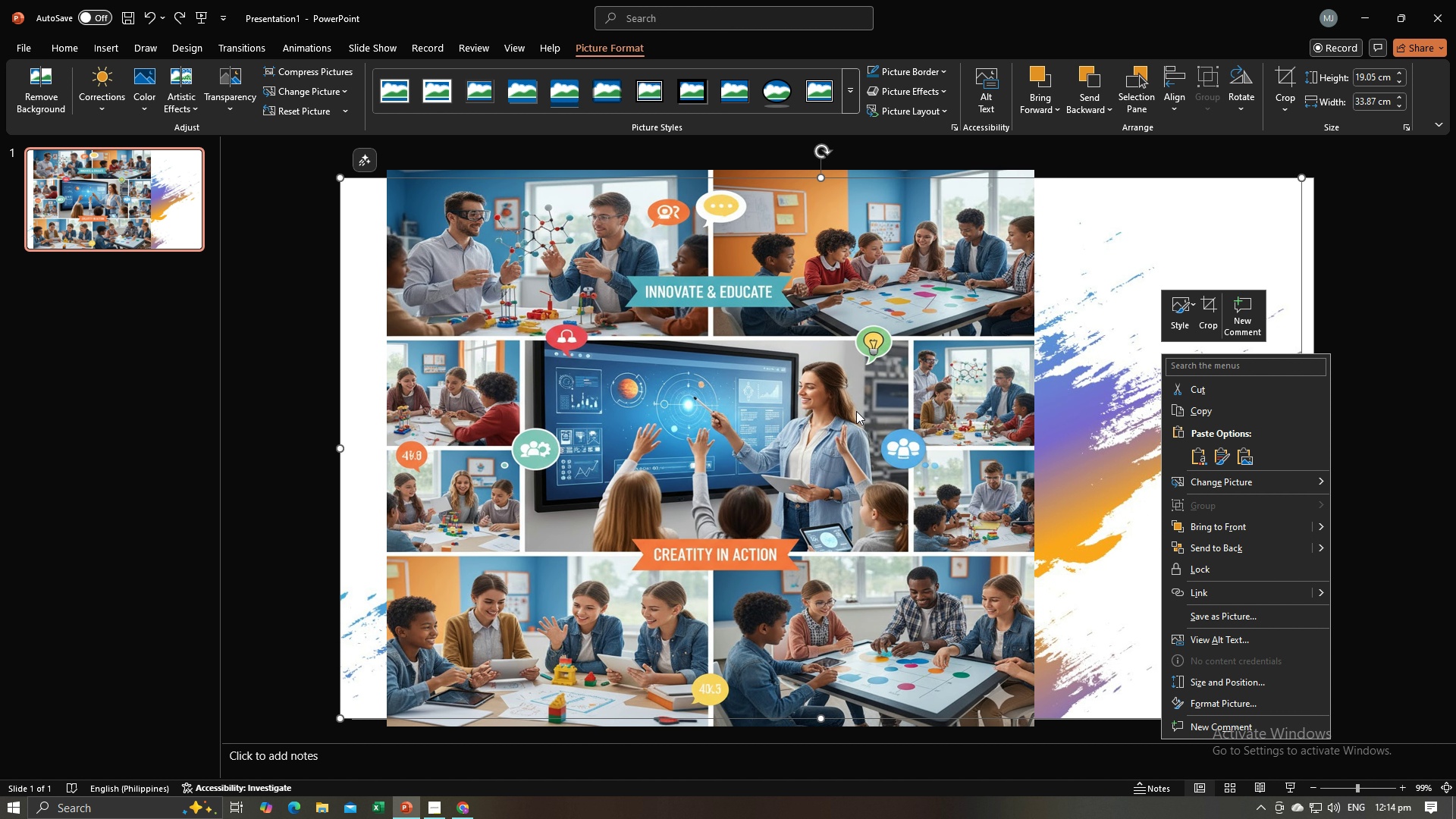 
left_click([1359, 240])
 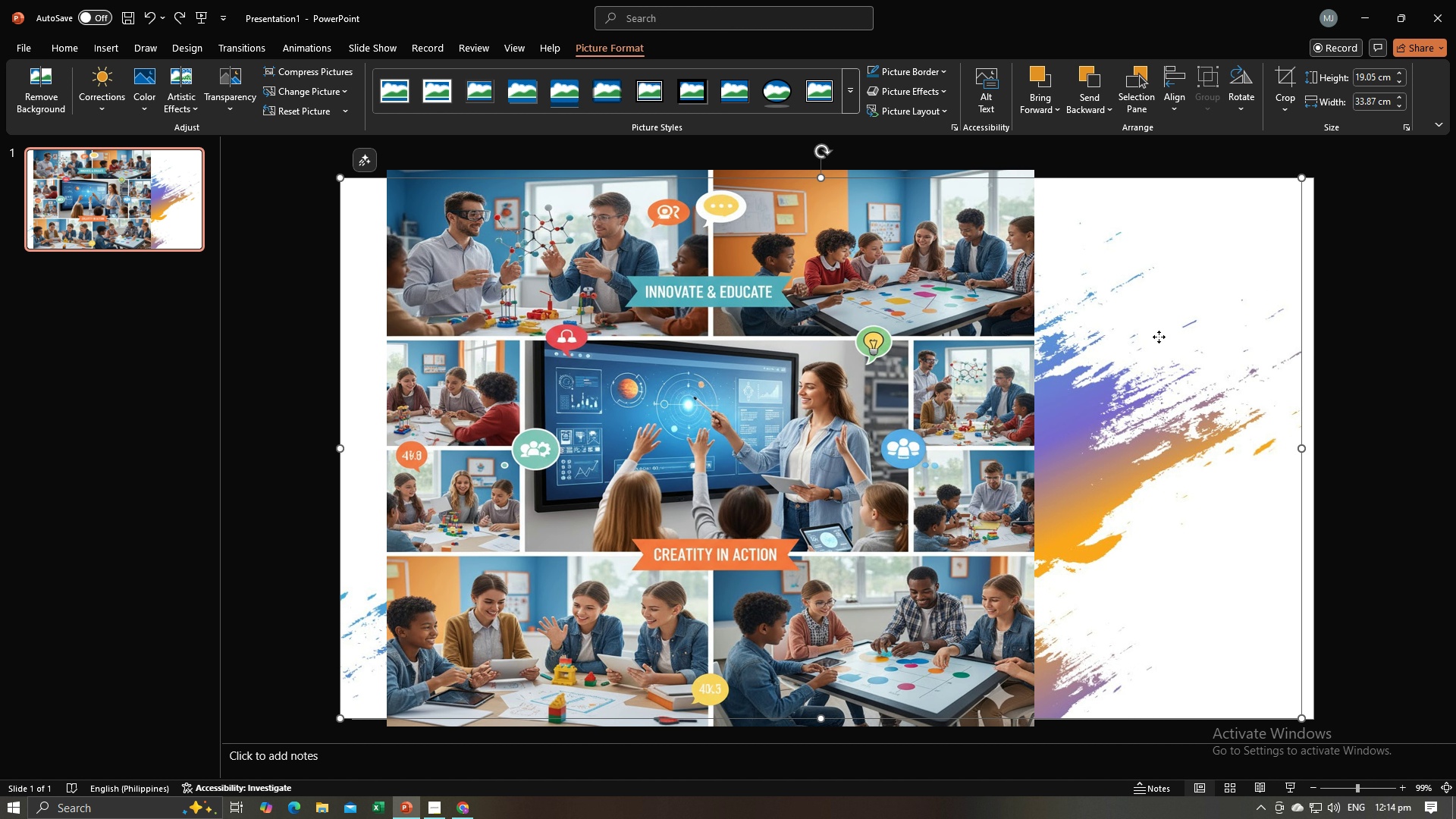 
left_click([1159, 337])
 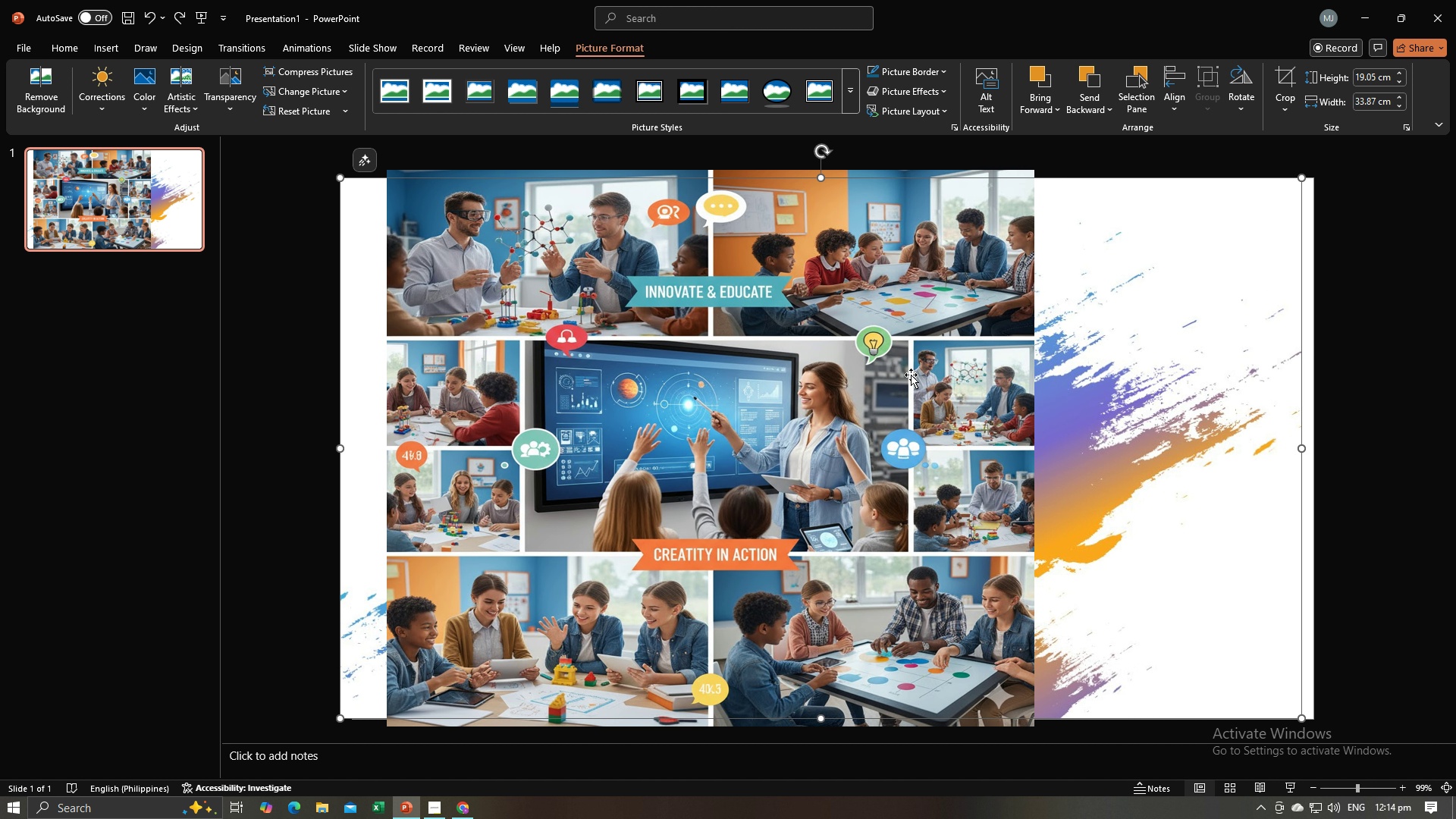 
left_click_drag(start_coordinate=[887, 381], to_coordinate=[994, 384])
 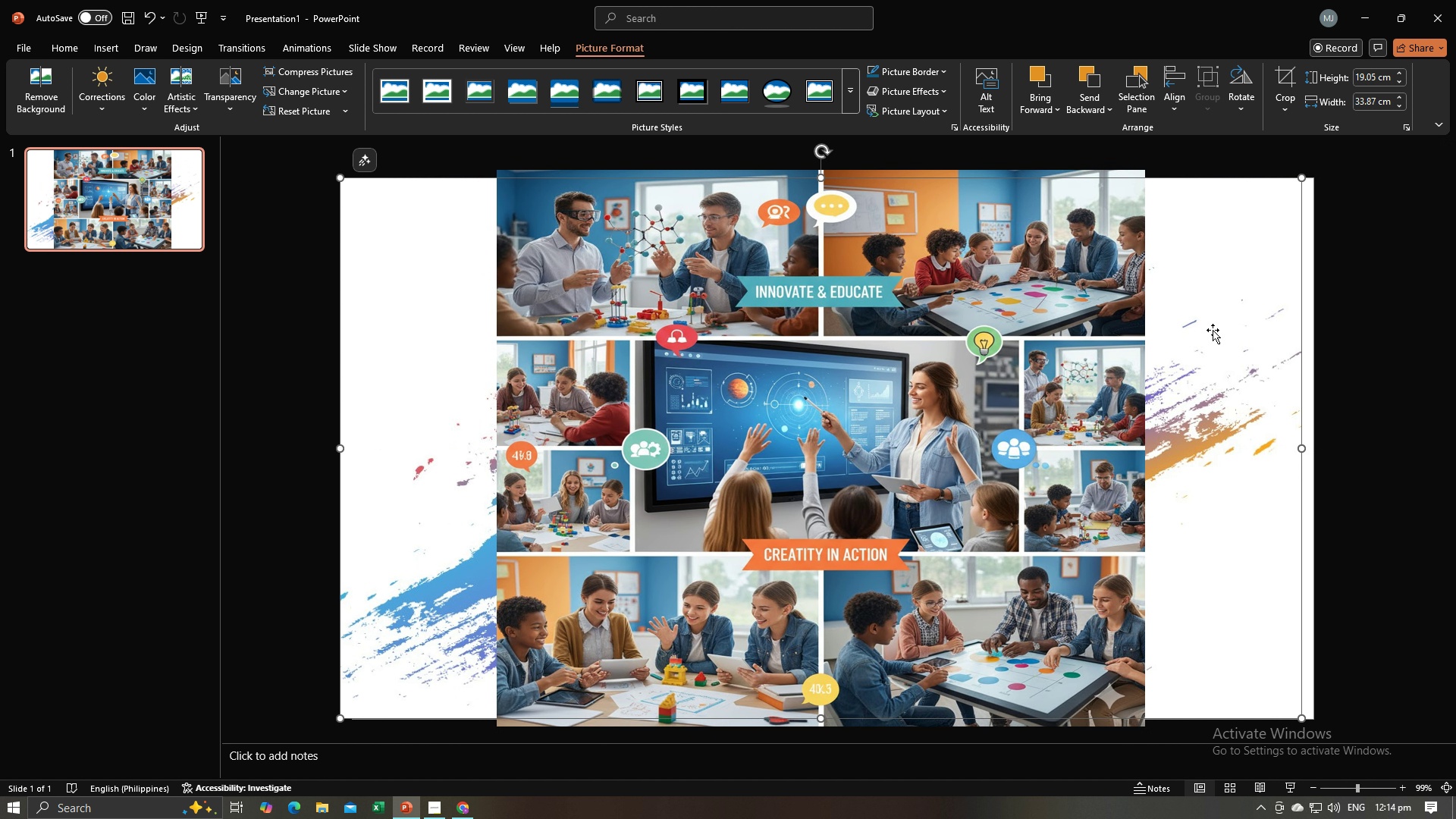 
left_click([1262, 330])
 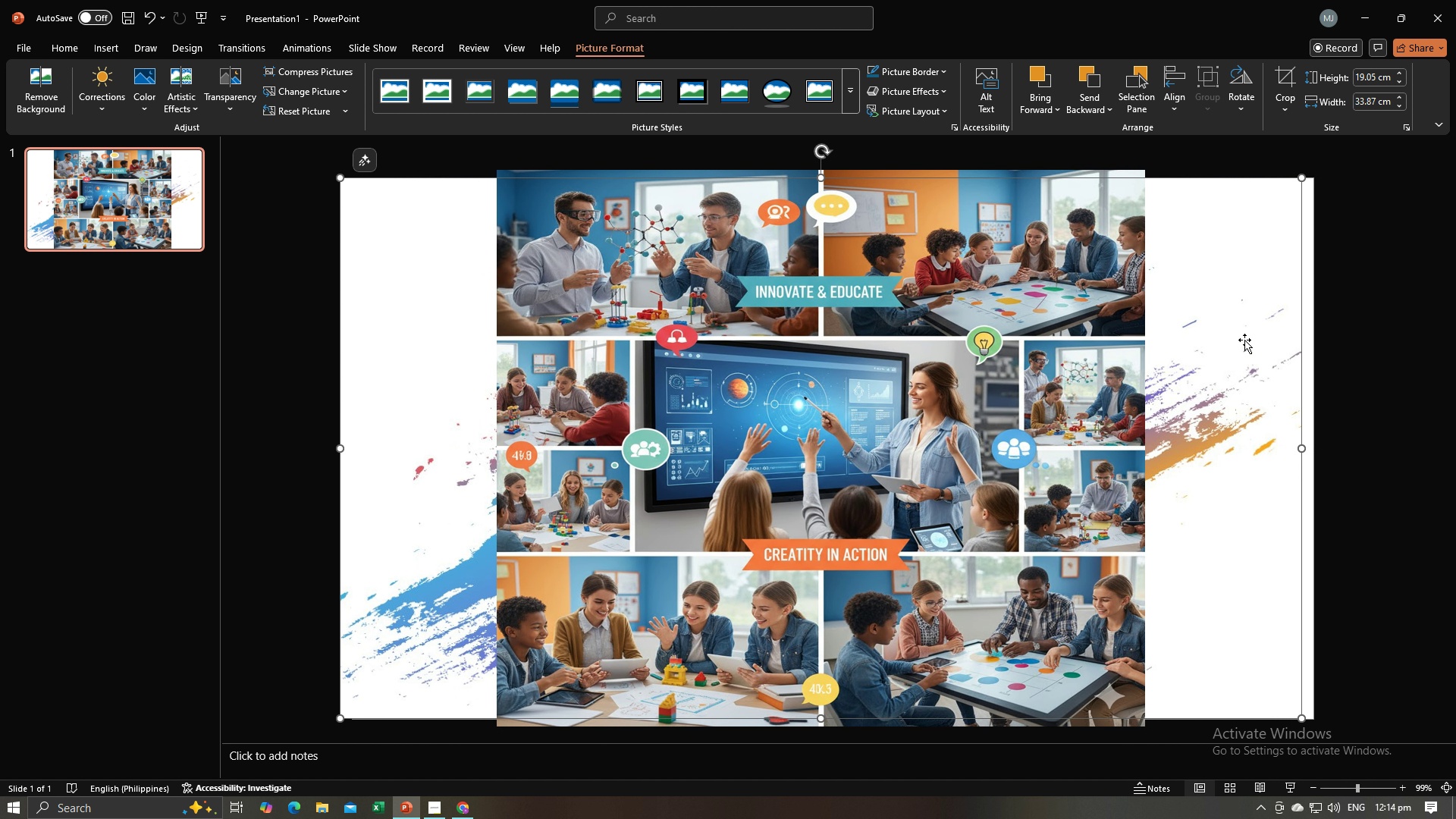 
left_click([1244, 340])
 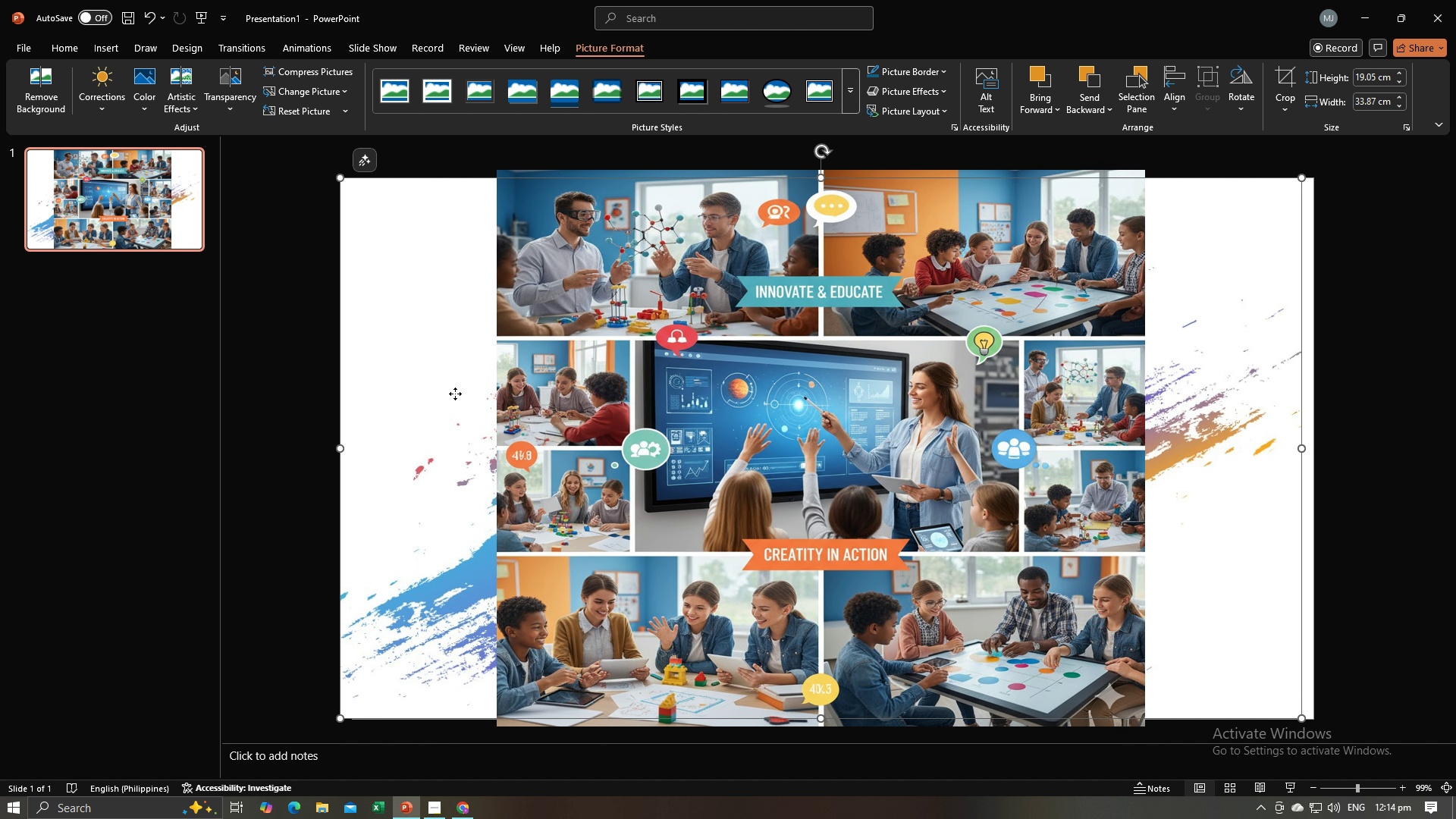 
left_click([455, 394])
 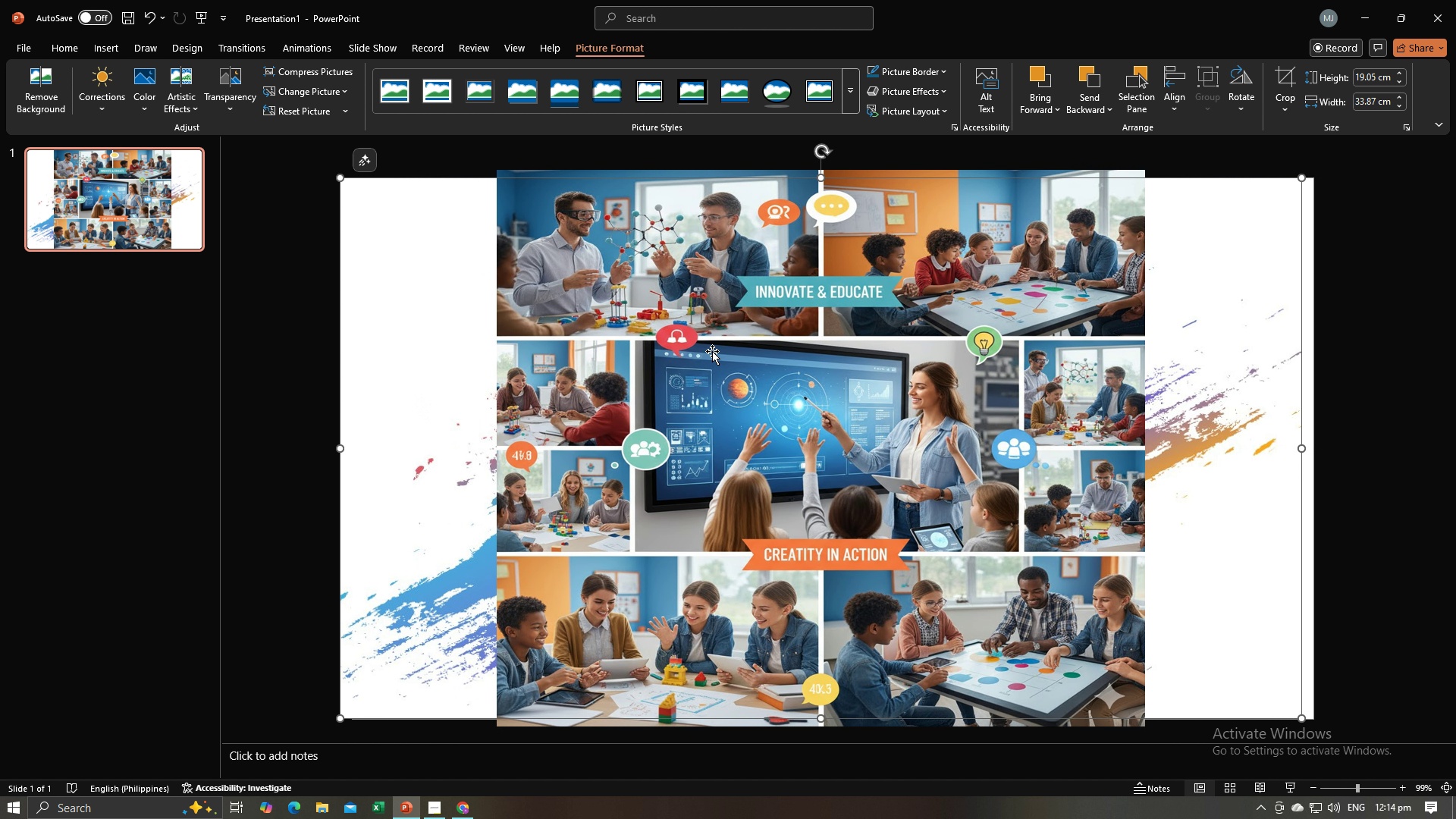 
left_click_drag(start_coordinate=[712, 351], to_coordinate=[645, 372])